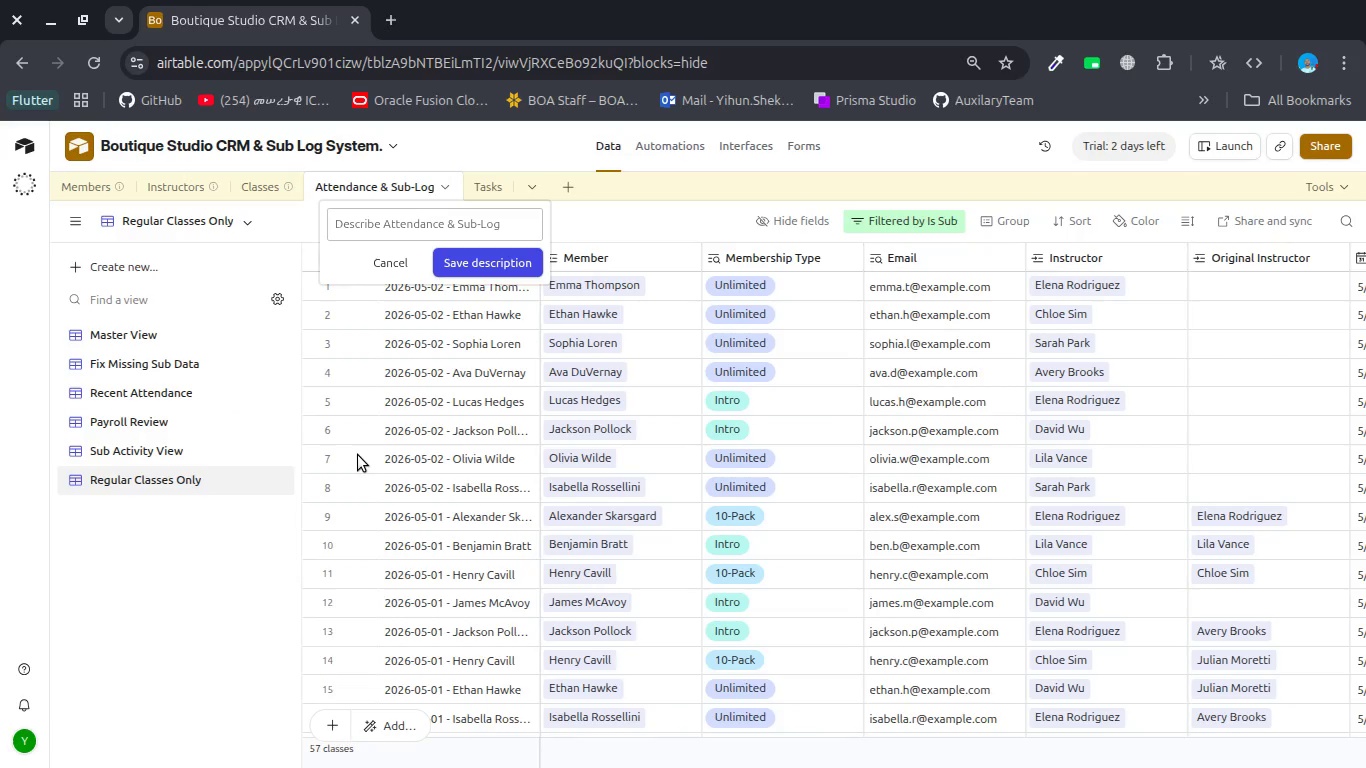 
type(Log every class )
 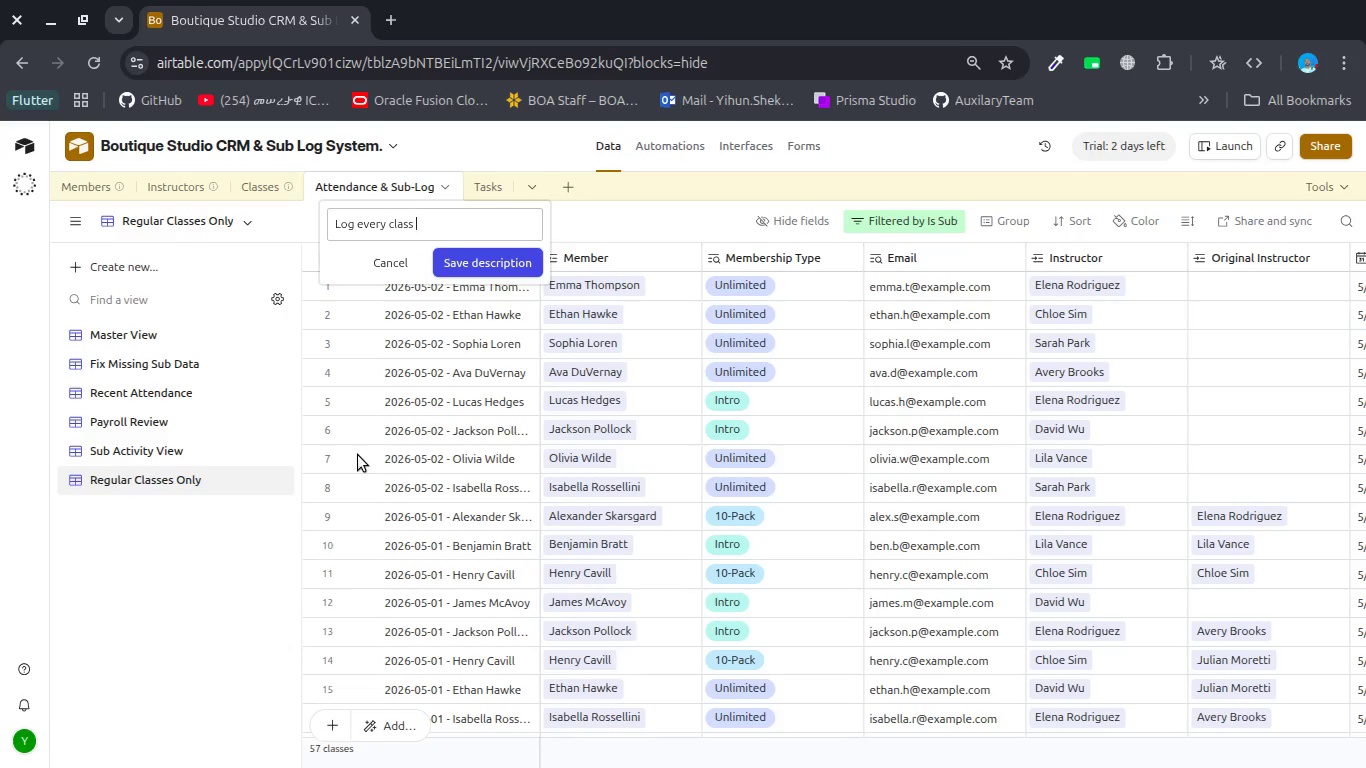 
type(sesson attended by memebers )
key(Backspace)
key(Backspace)
key(Backspace)
key(Backspace)
type(rs)
key(Backspace)
key(Backspace)
key(Backspace)
key(Backspace)
type(ners )
key(Backspace)
key(Backspace)
key(Backspace)
key(Backspace)
key(Backspace)
type(bers )
 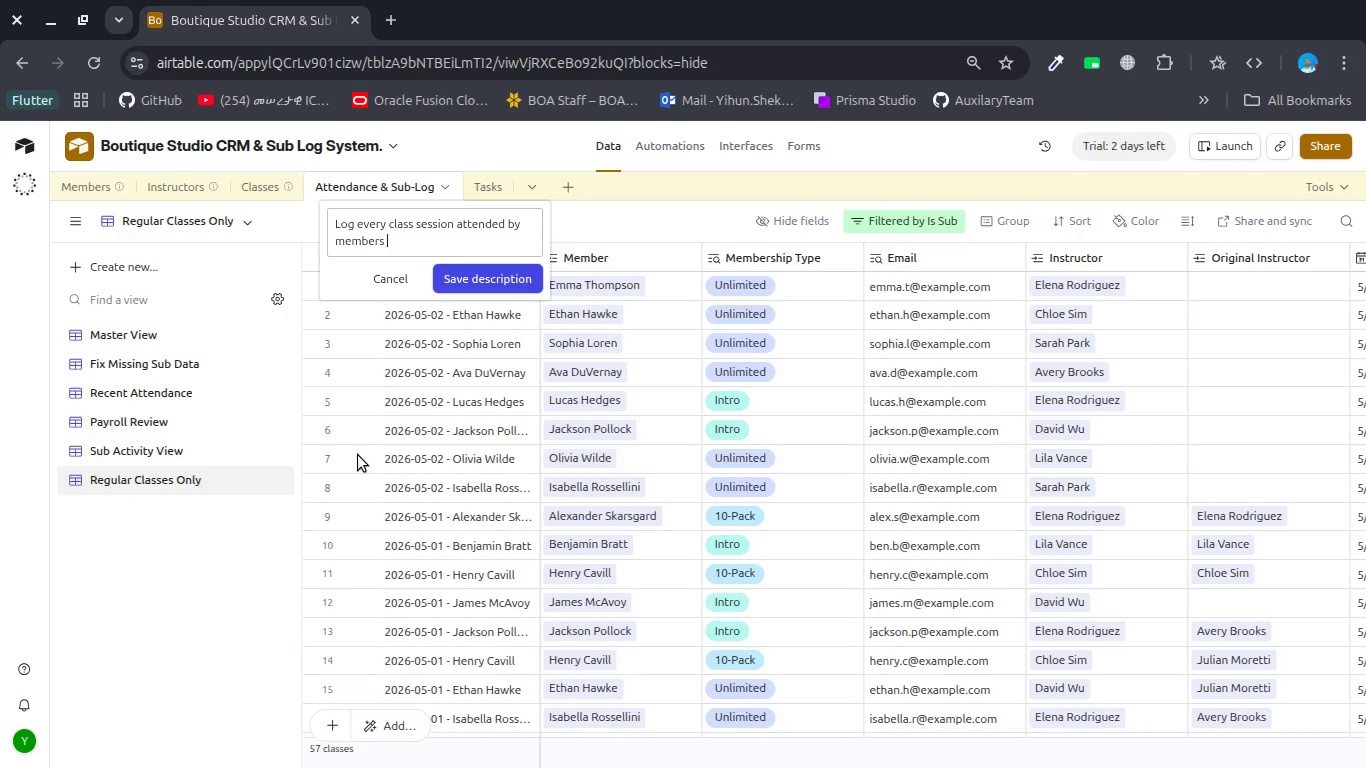 
hold_key(key=I, duration=0.32)
 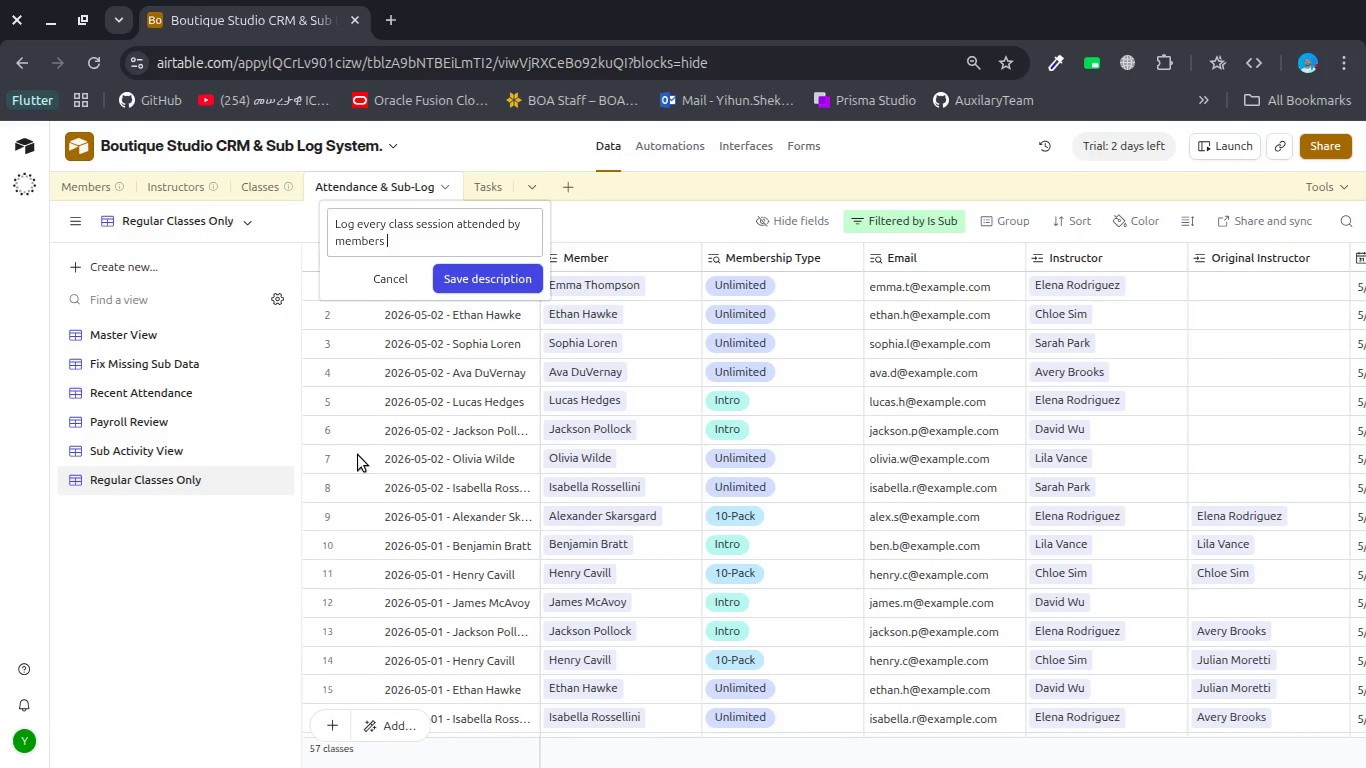 
wait(14.75)
 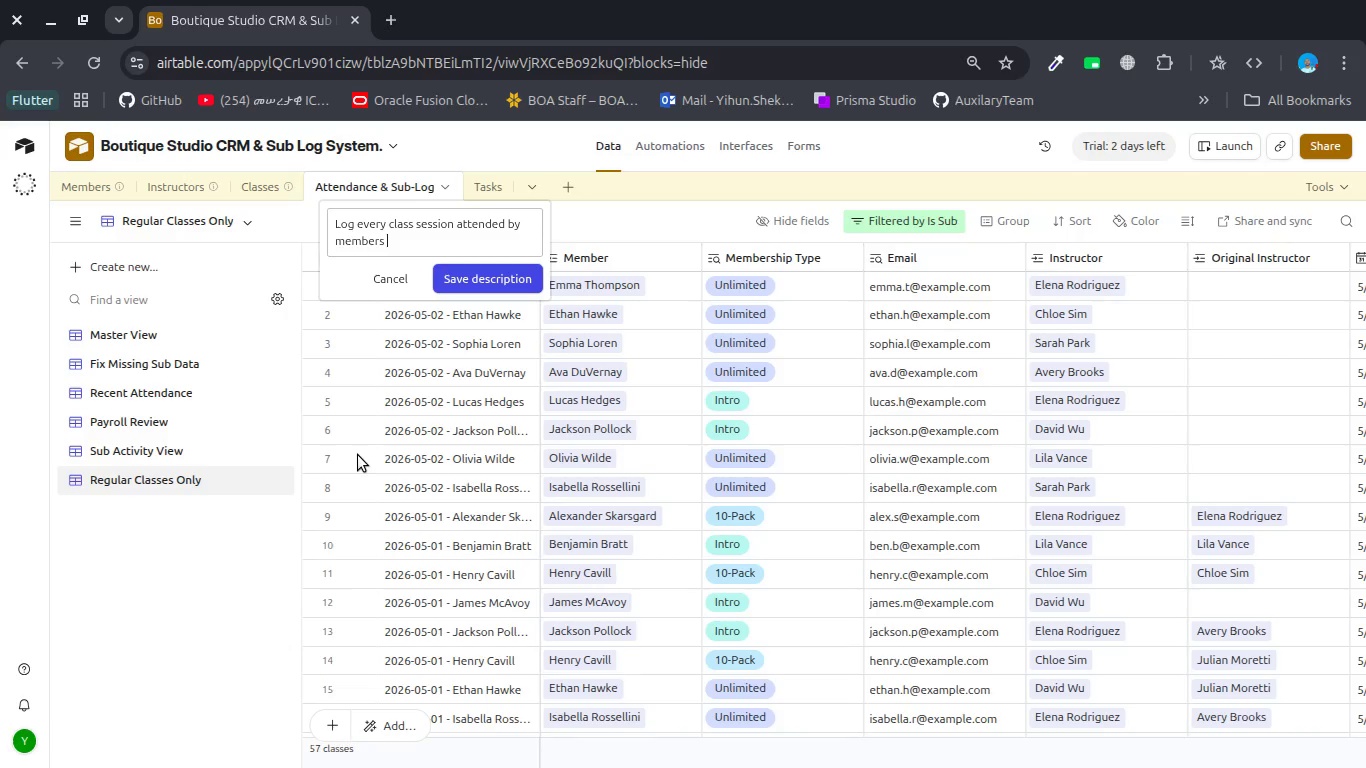 
key(Backspace)
type(, including )
 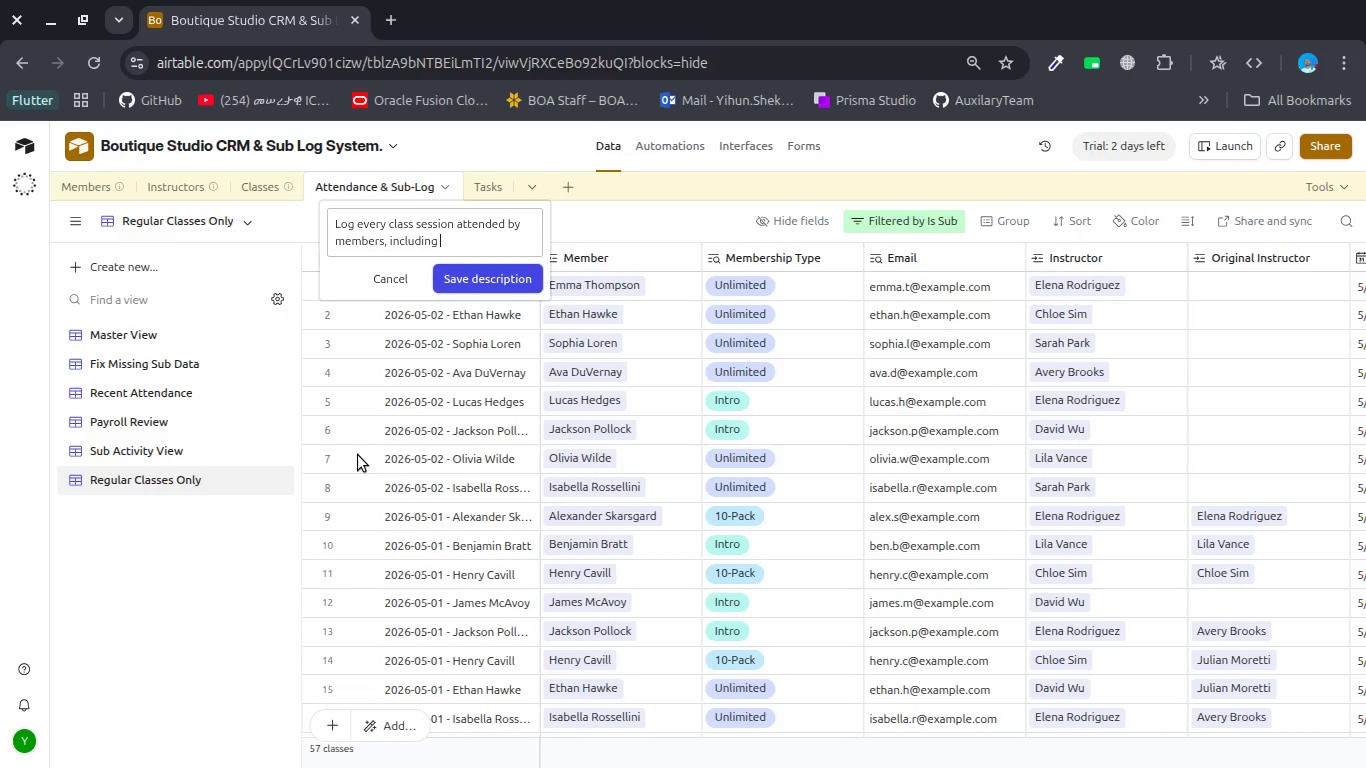 
type(instructor assignments )
 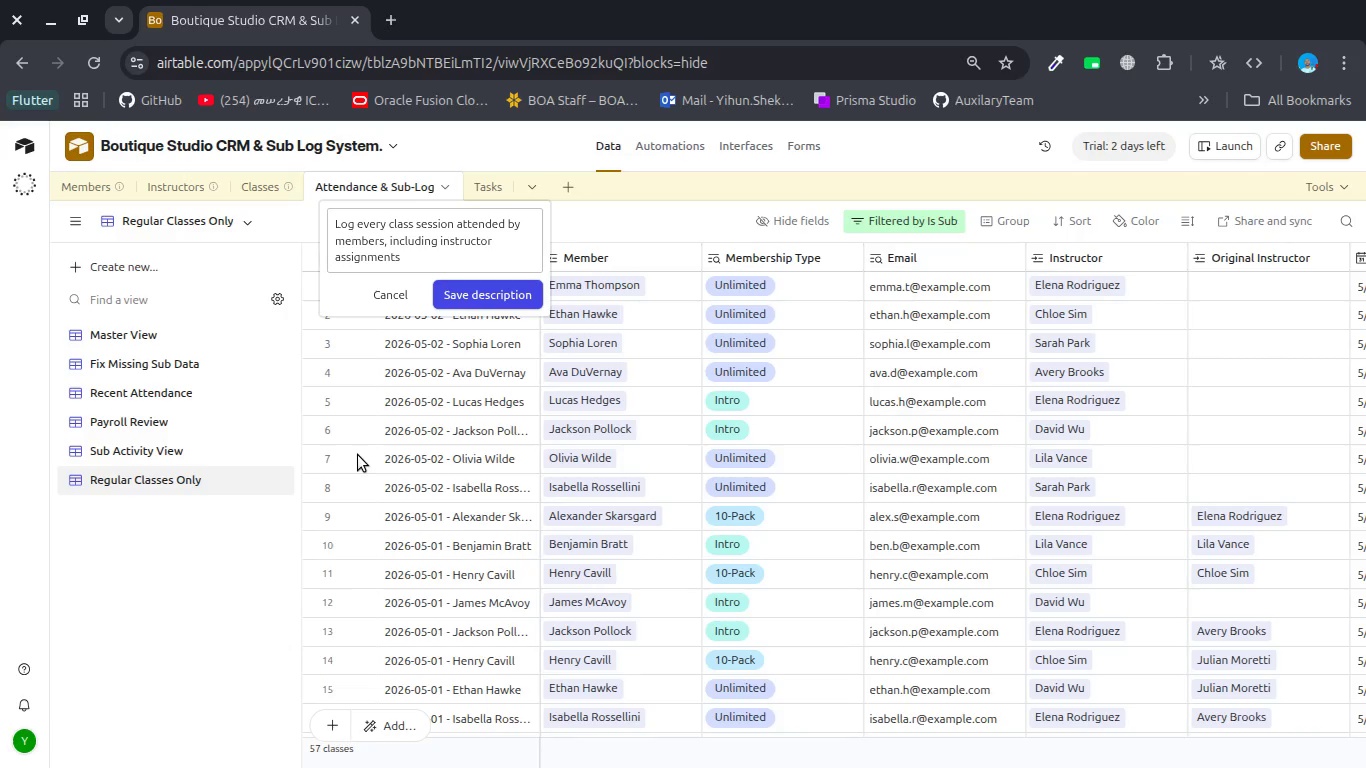 
type(and )
 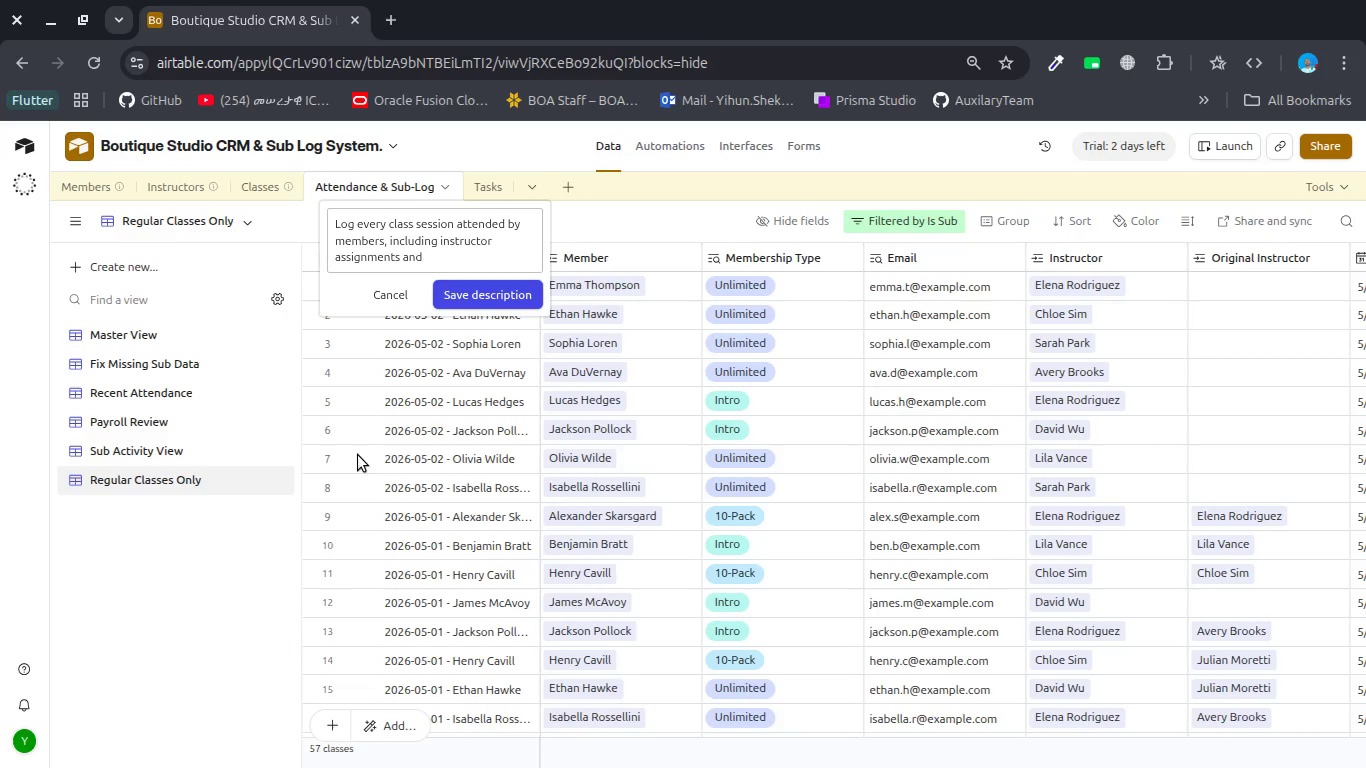 
type(substton)
key(Backspace)
key(Backspace)
key(Backspace)
key(Backspace)
type(itution racking )
key(Backspace)
type(.)
 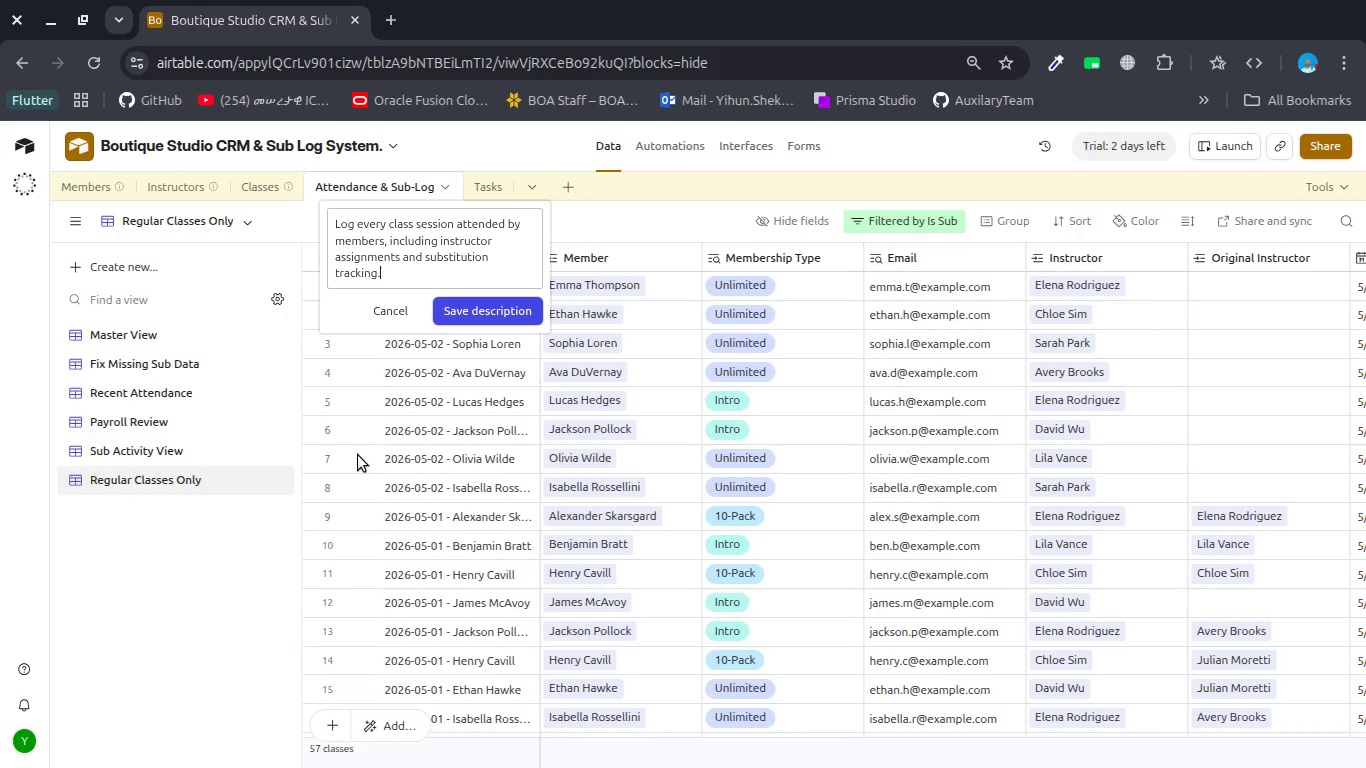 
wait(14.43)
 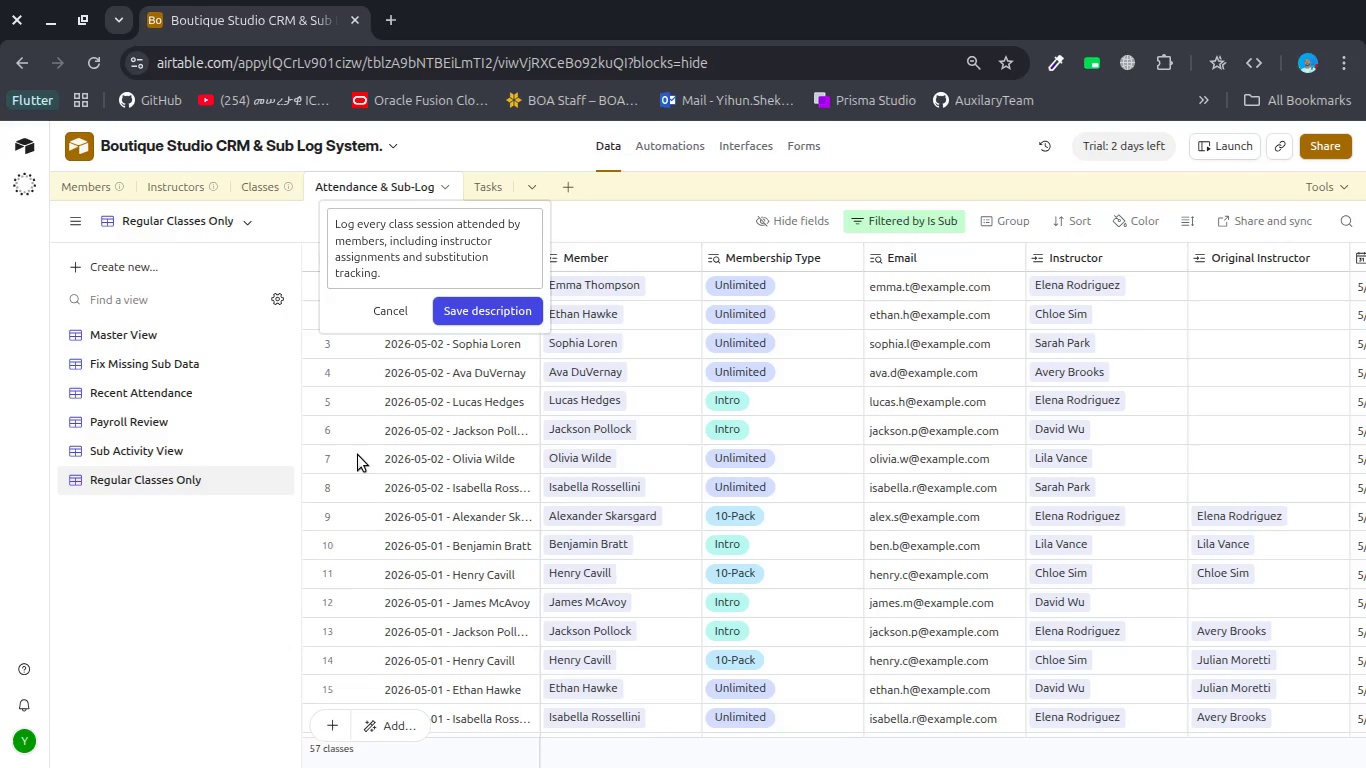 
left_click([482, 311])
 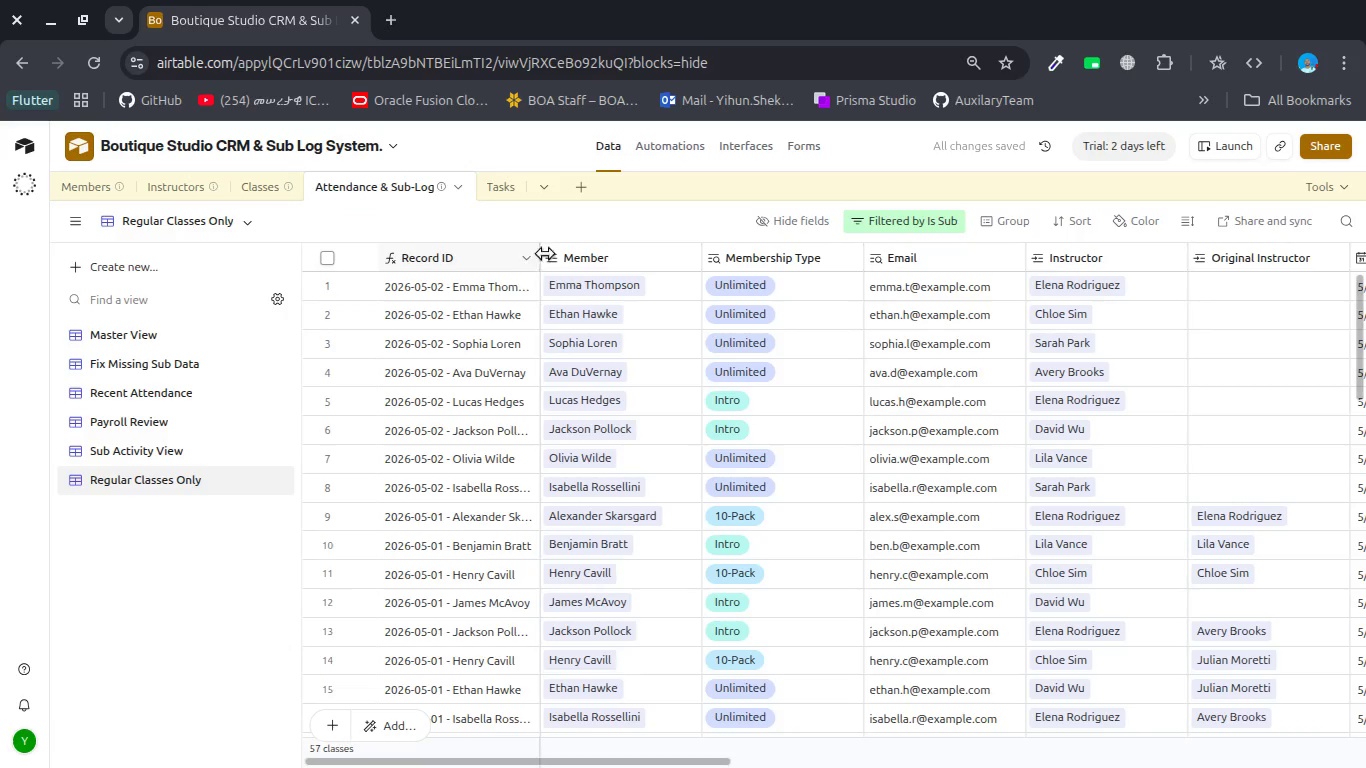 
wait(6.15)
 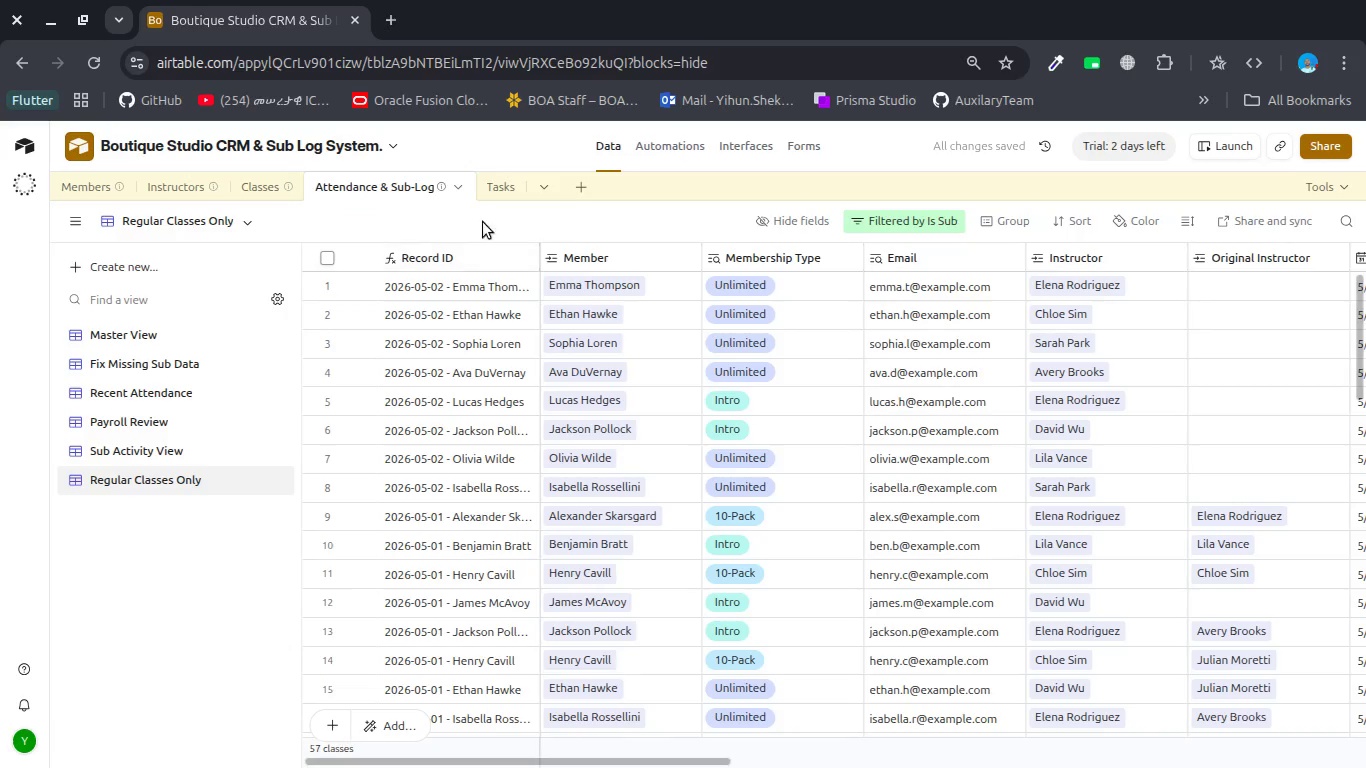 
left_click([526, 256])
 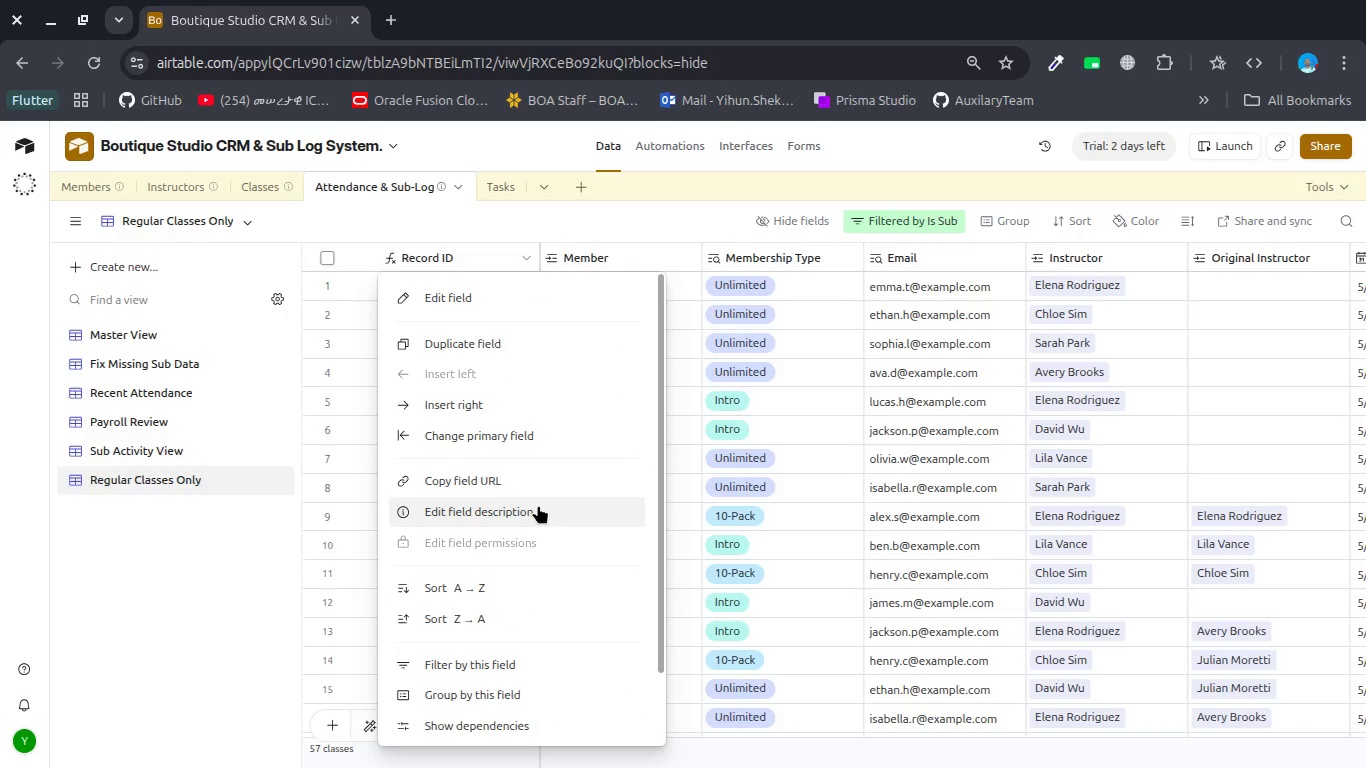 
left_click([538, 504])
 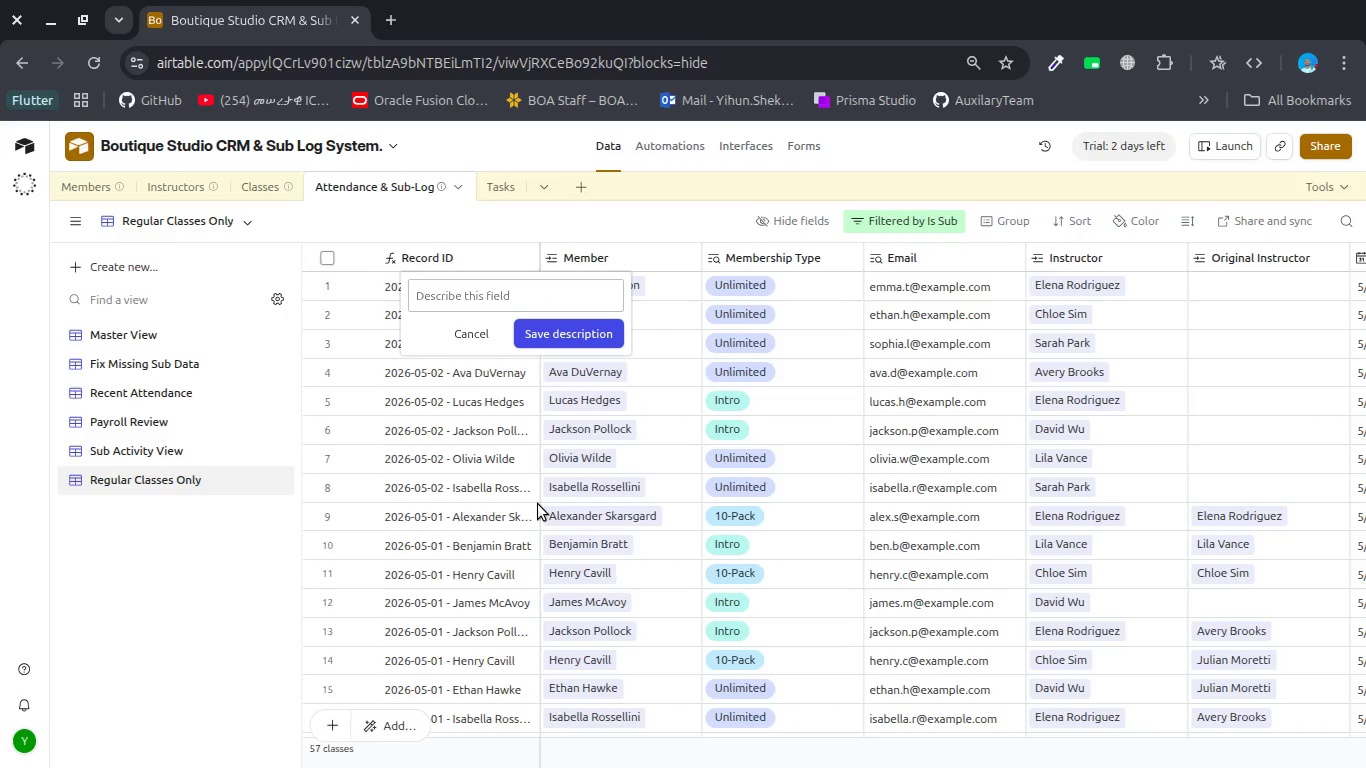 
type(A unique )
 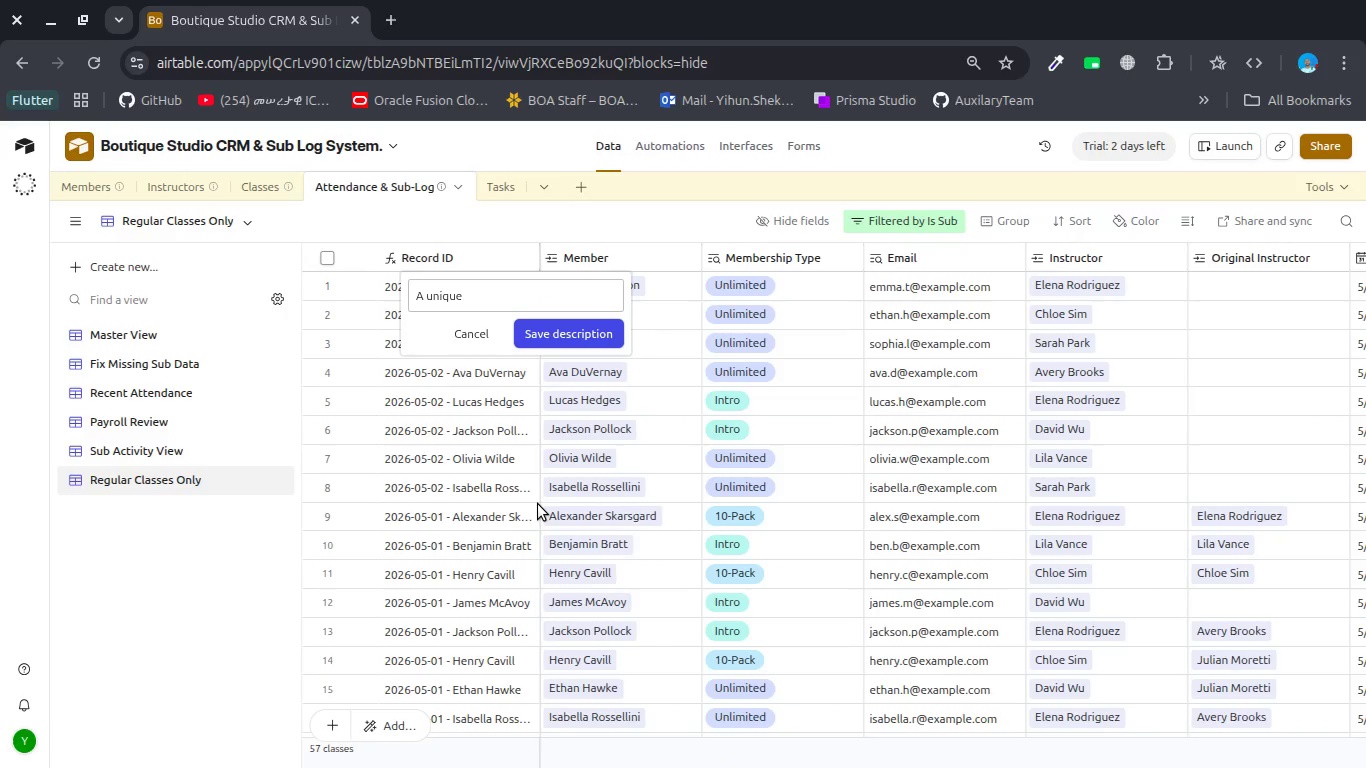 
type(id using name )
key(Backspace)
key(Backspace)
key(Backspace)
key(Backspace)
key(Backspace)
type( memeber valkue)
key(Backspace)
key(Backspace)
key(Backspace)
type(ue)
key(Backspace)
key(Backspace)
key(Backspace)
key(Backspace)
key(Backspace)
key(Backspace)
key(Backspace)
key(Backspace)
key(Backspace)
key(Backspace)
type(ber and )
key(Backspace)
key(Backspace)
key(Backspace)
key(Backspace)
type( vaue and )
 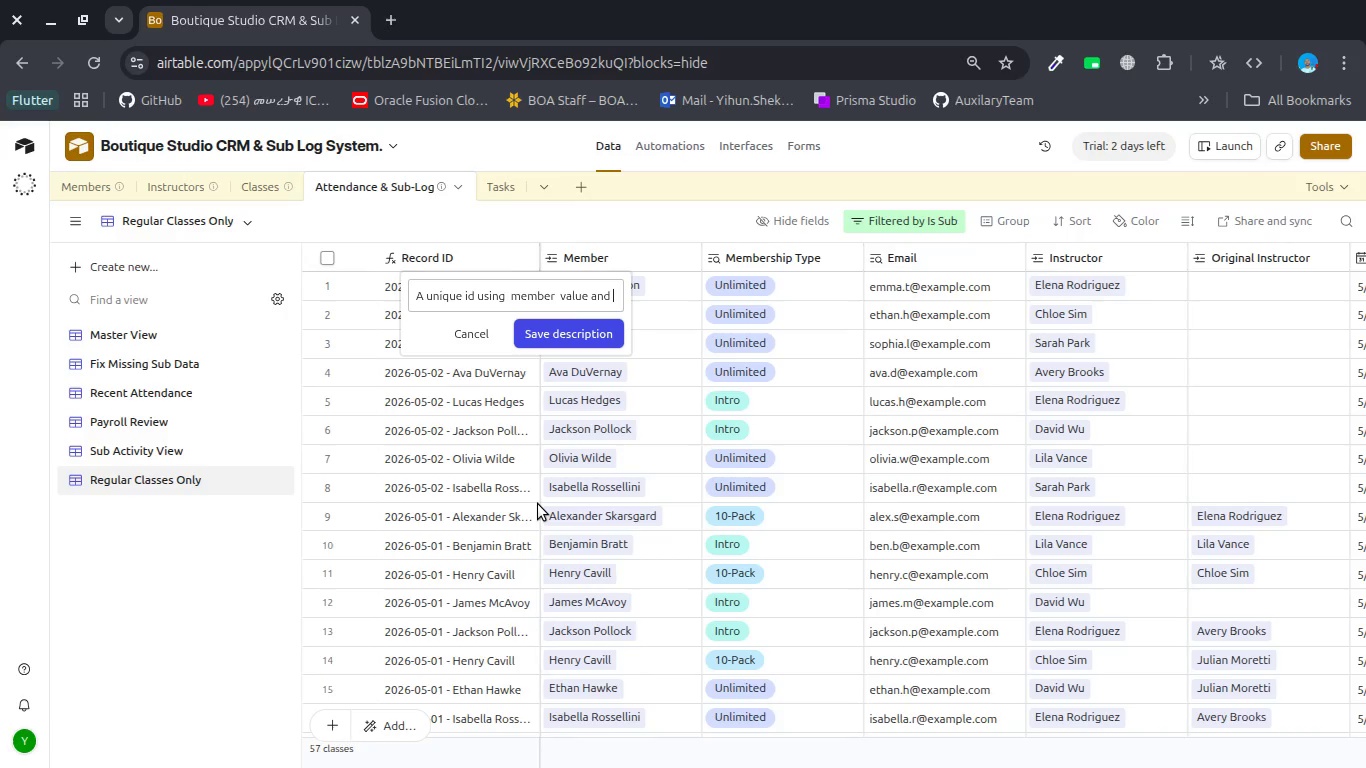 
type(today date of hte re)
key(Backspace)
key(Backspace)
key(Backspace)
key(Backspace)
key(Backspace)
key(Backspace)
type(teh re)
key(Backspace)
key(Backspace)
key(Backspace)
key(Backspace)
key(Backspace)
type(he recors)
key(Backspace)
type(d )
 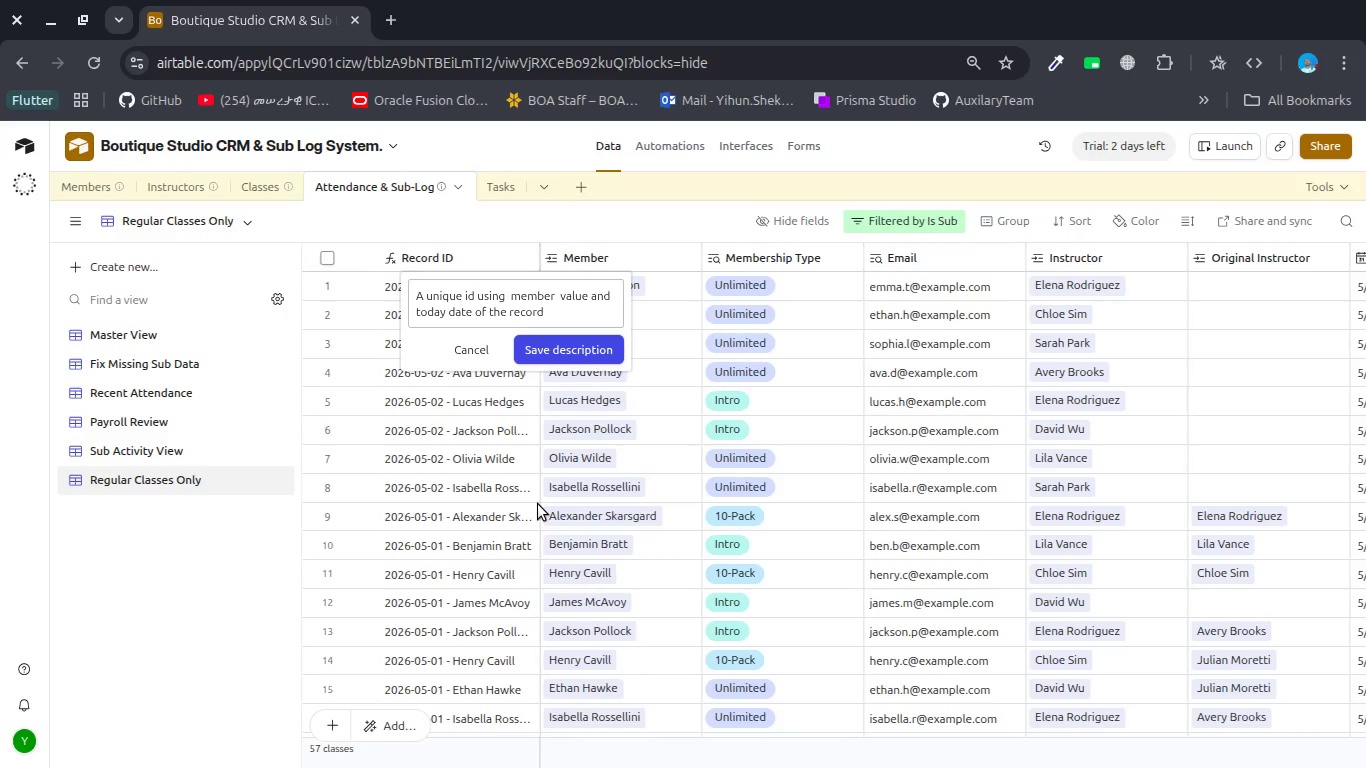 
key(Period)
 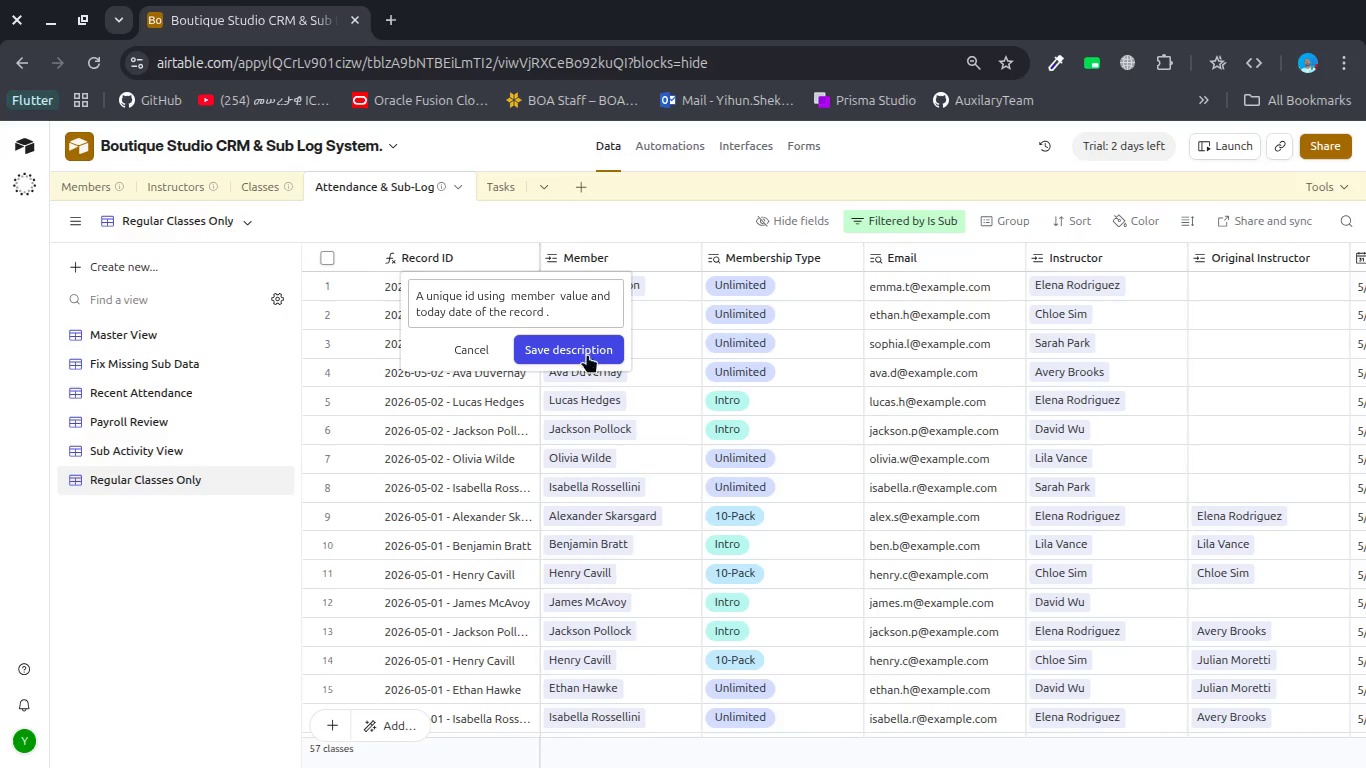 
left_click([585, 349])
 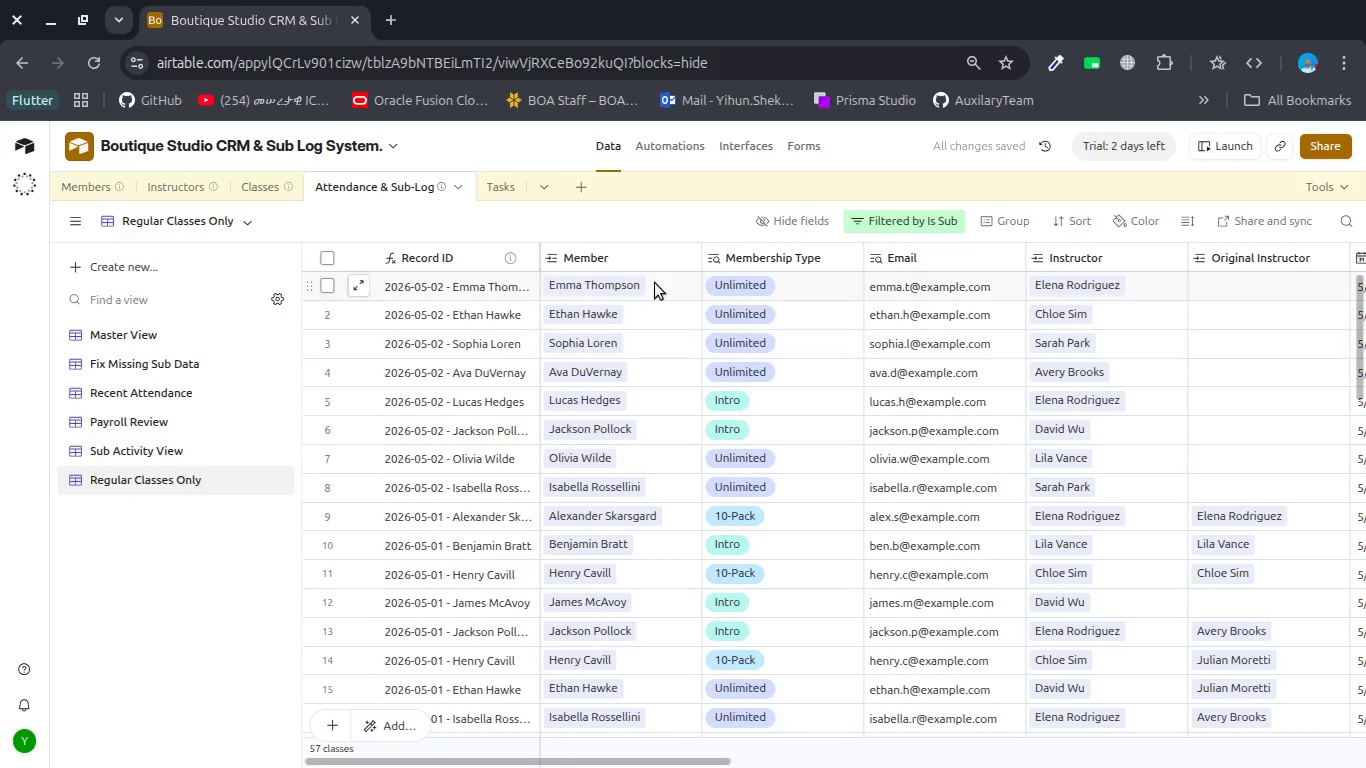 
wait(5.45)
 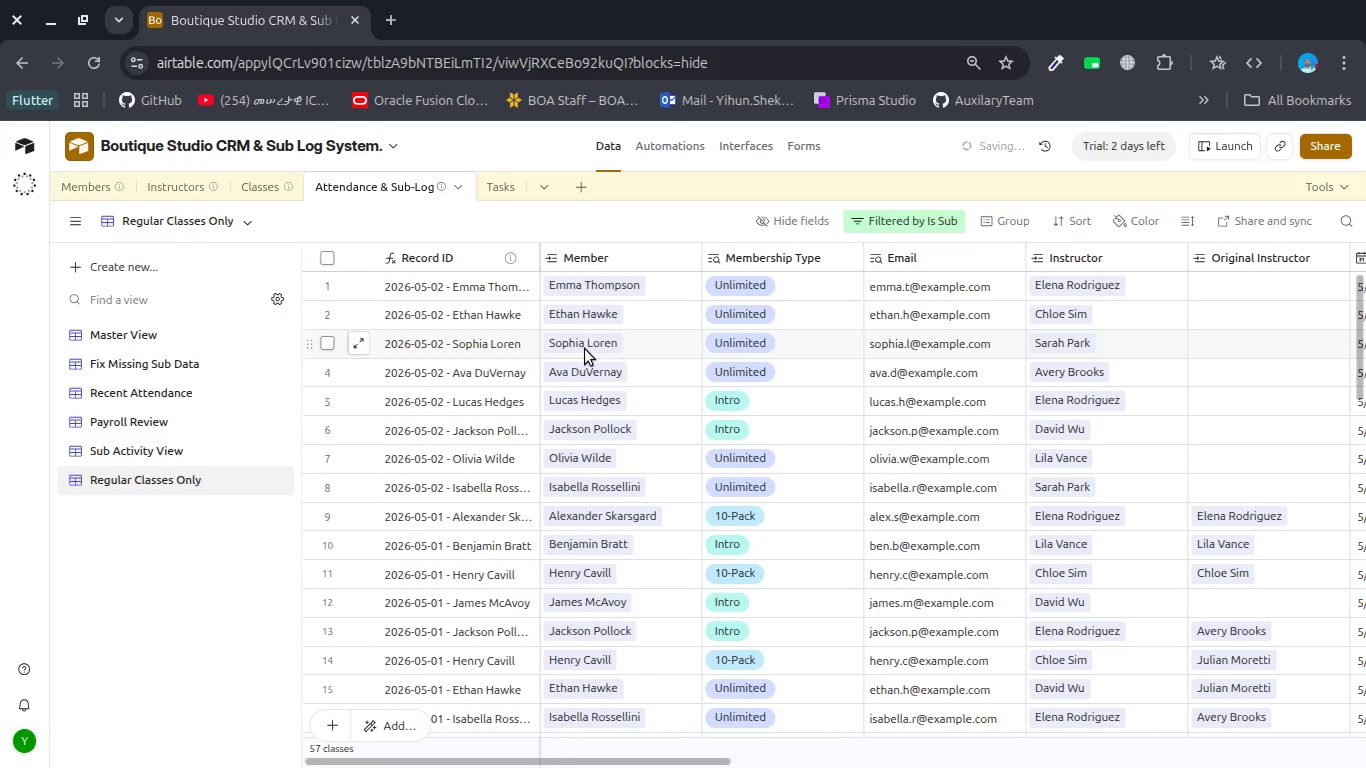 
left_click([689, 261])
 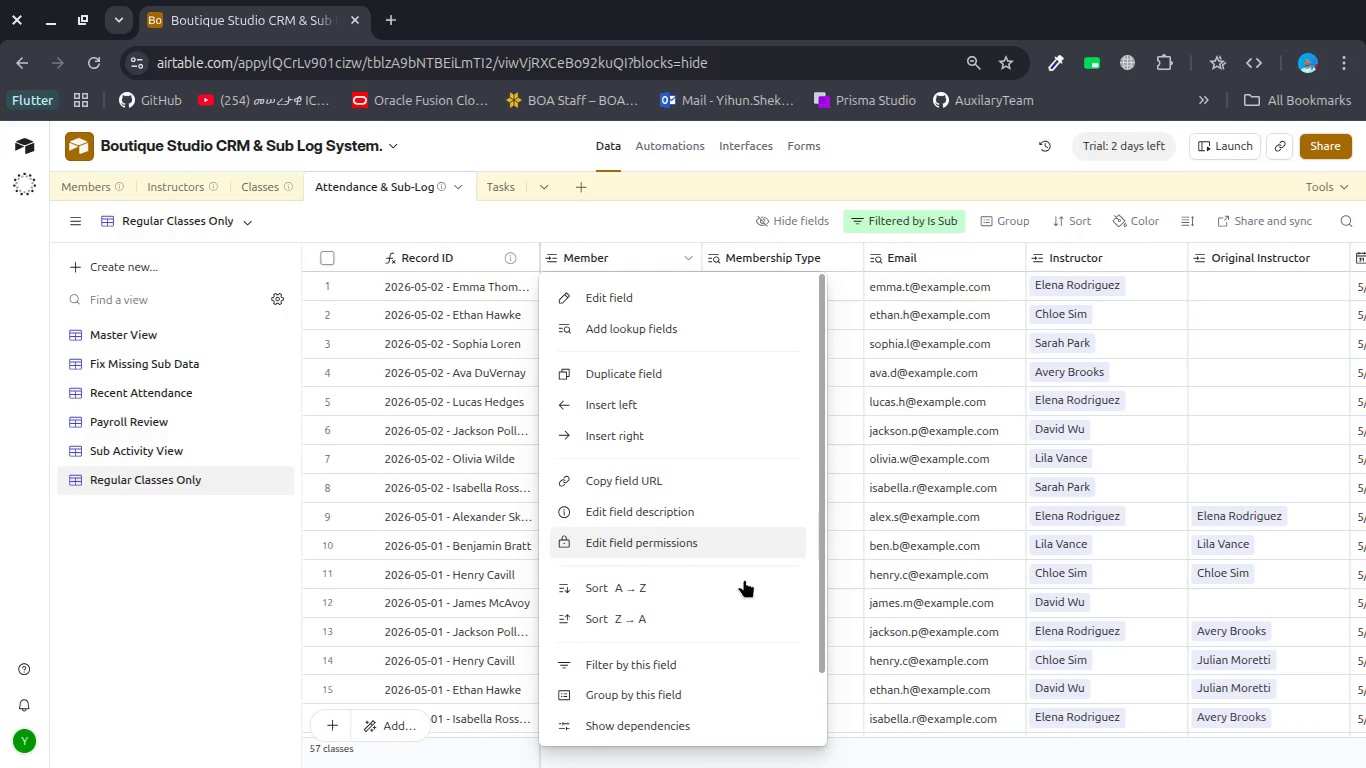 
scroll: coordinate [679, 660], scroll_direction: down, amount: 5.0
 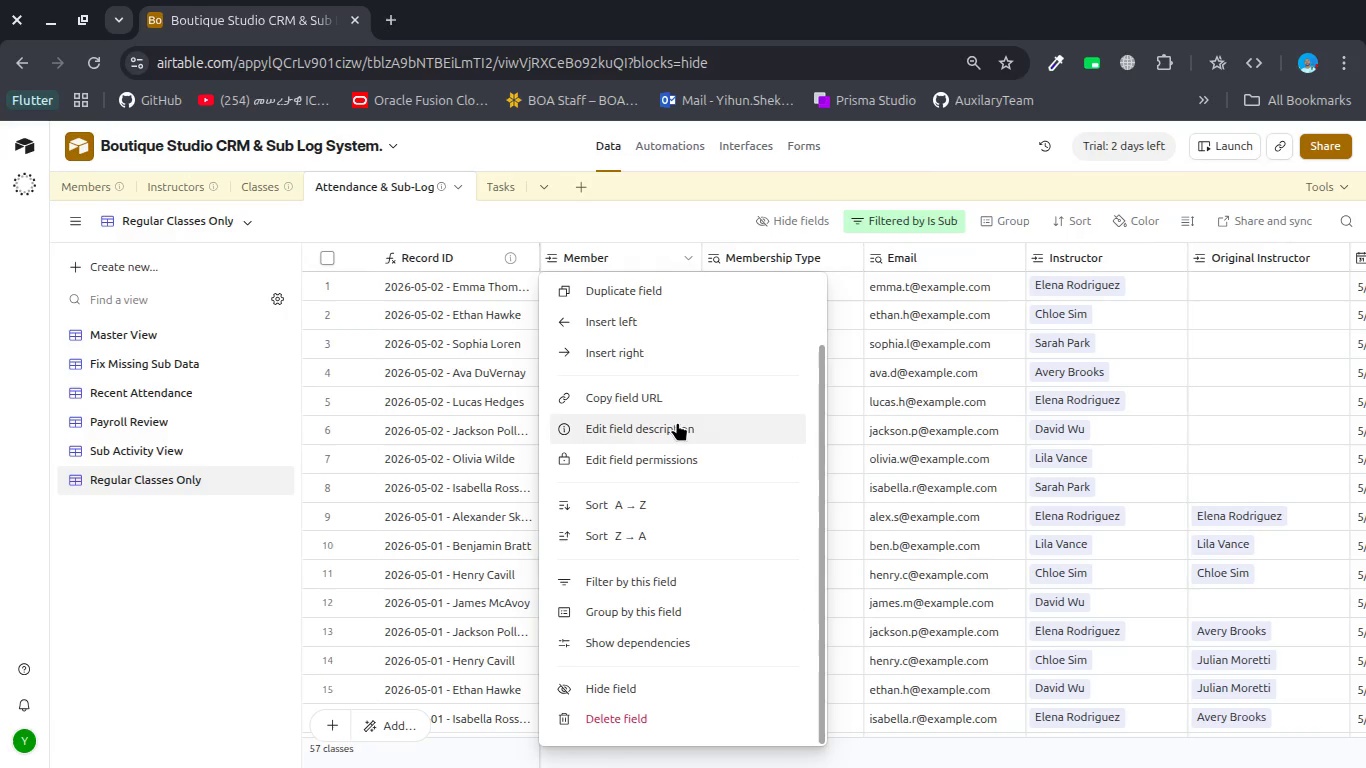 
left_click([677, 421])
 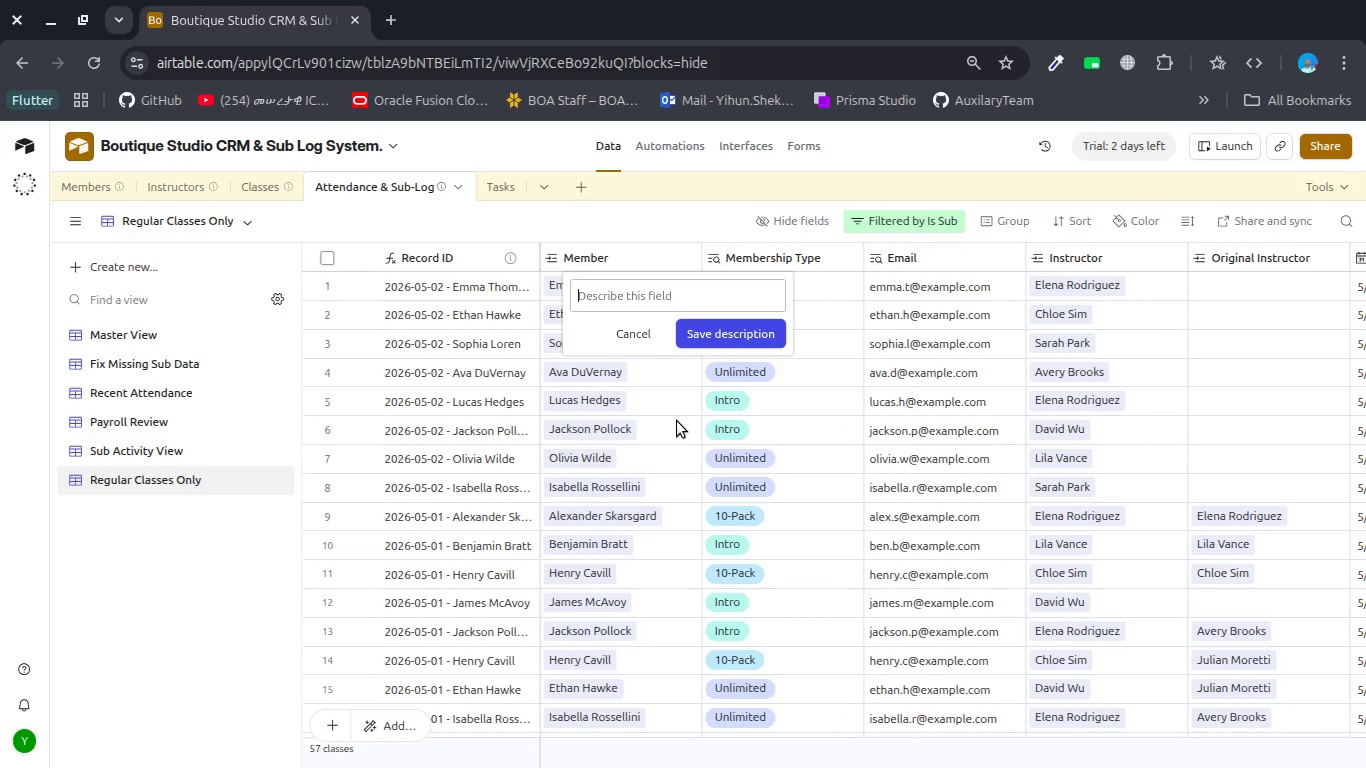 
wait(6.12)
 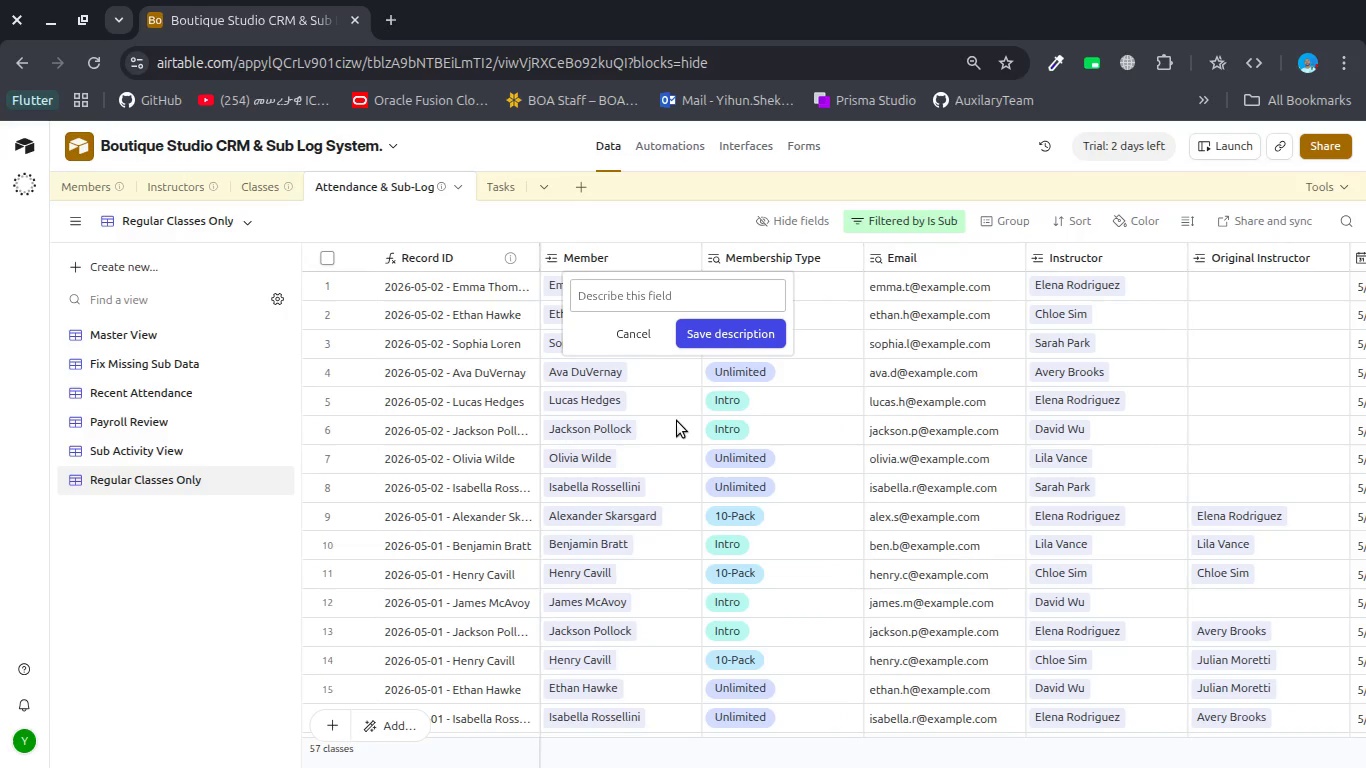 
type(Linked )
 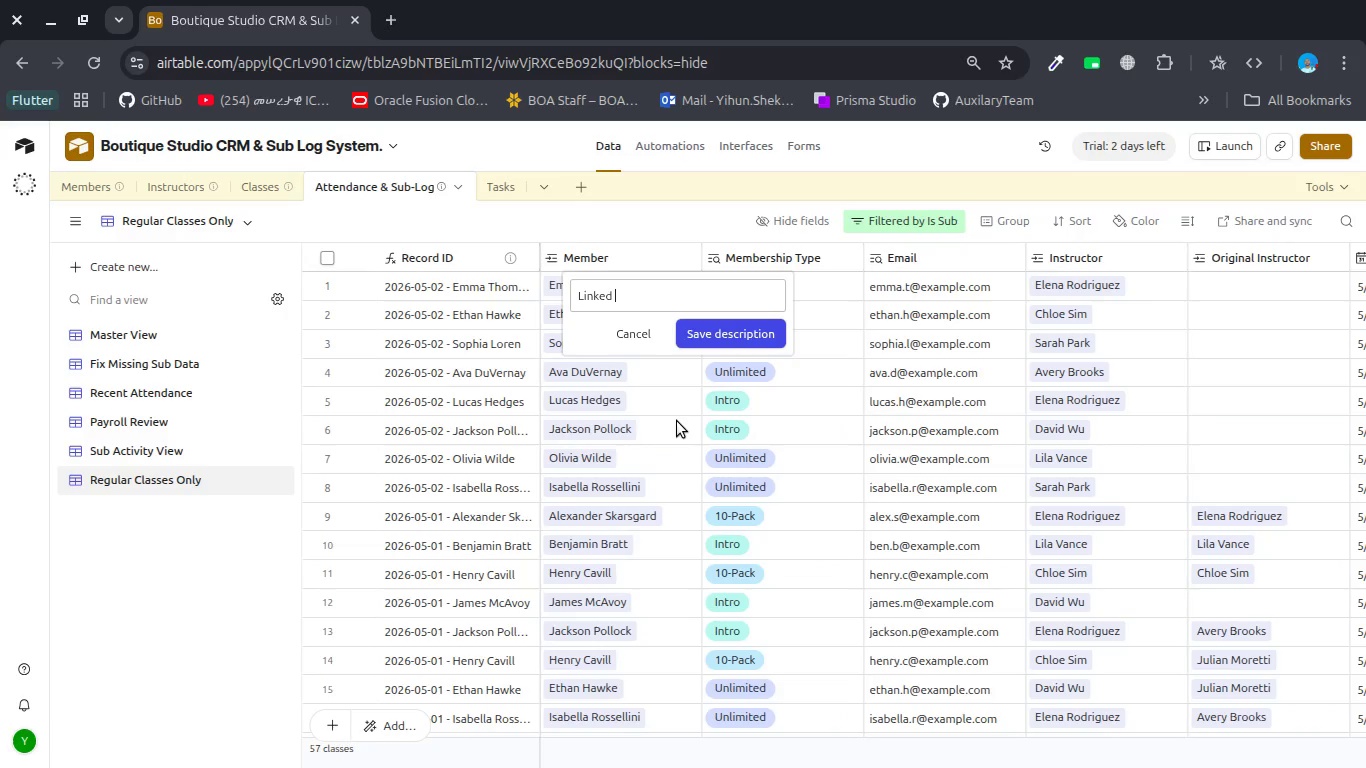 
key(Space)
 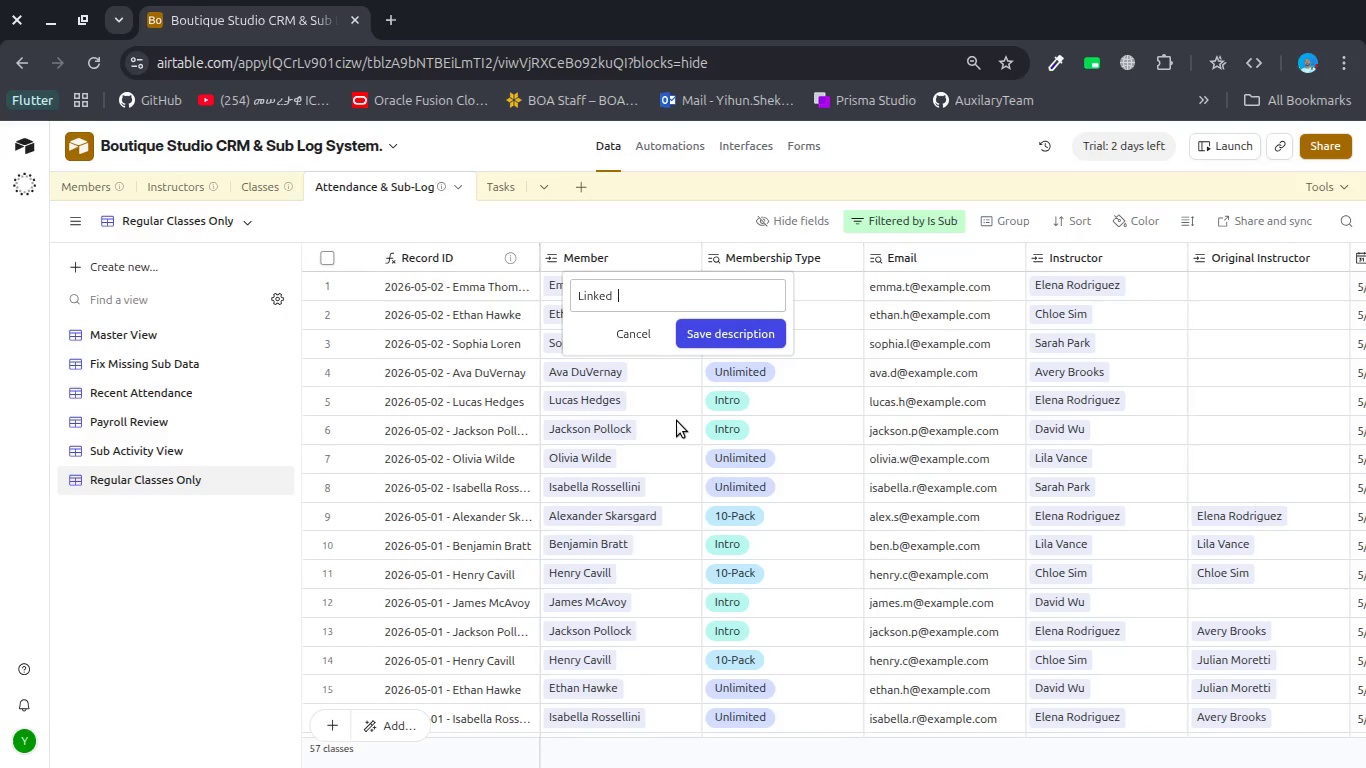 
type(record tot he )
key(Backspace)
key(Backspace)
key(Backspace)
key(Backspace)
key(Backspace)
type( the )
 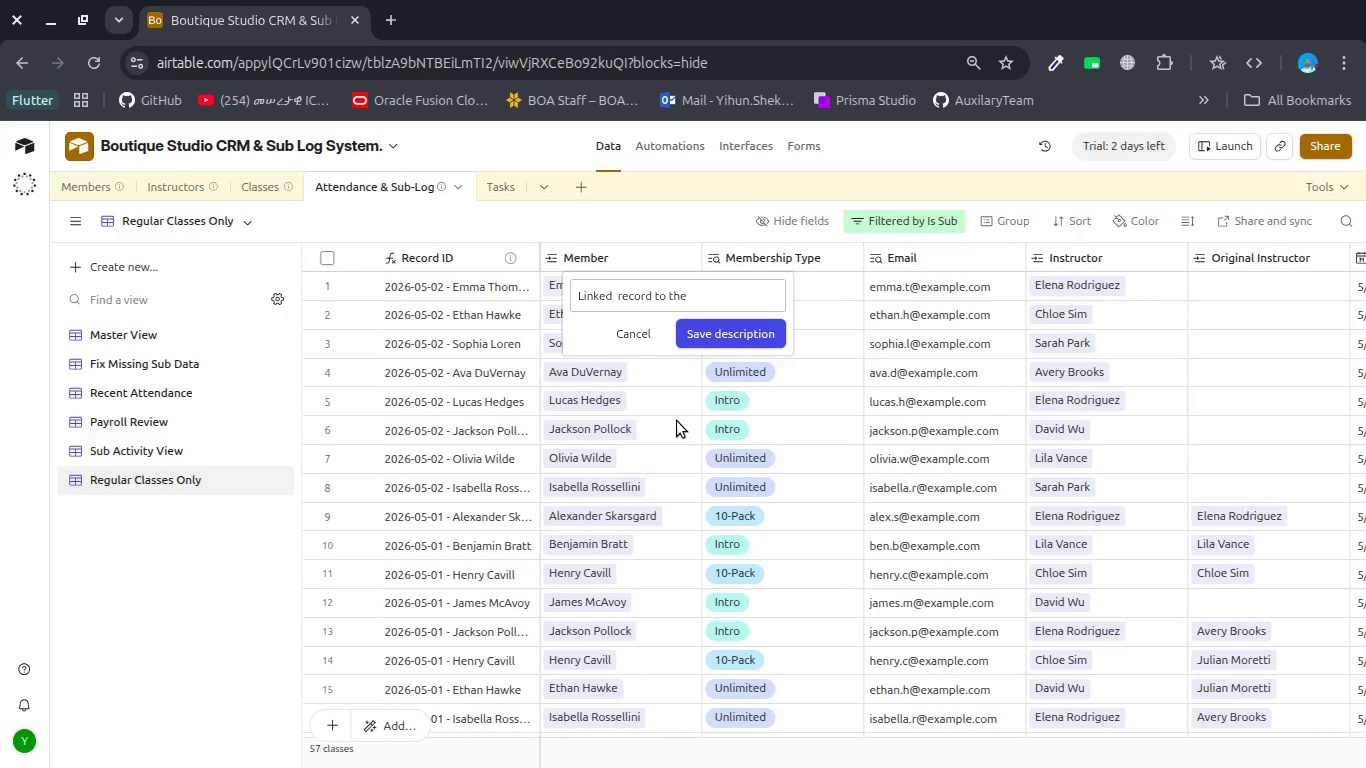 
type(Members table representing he arrendee)
 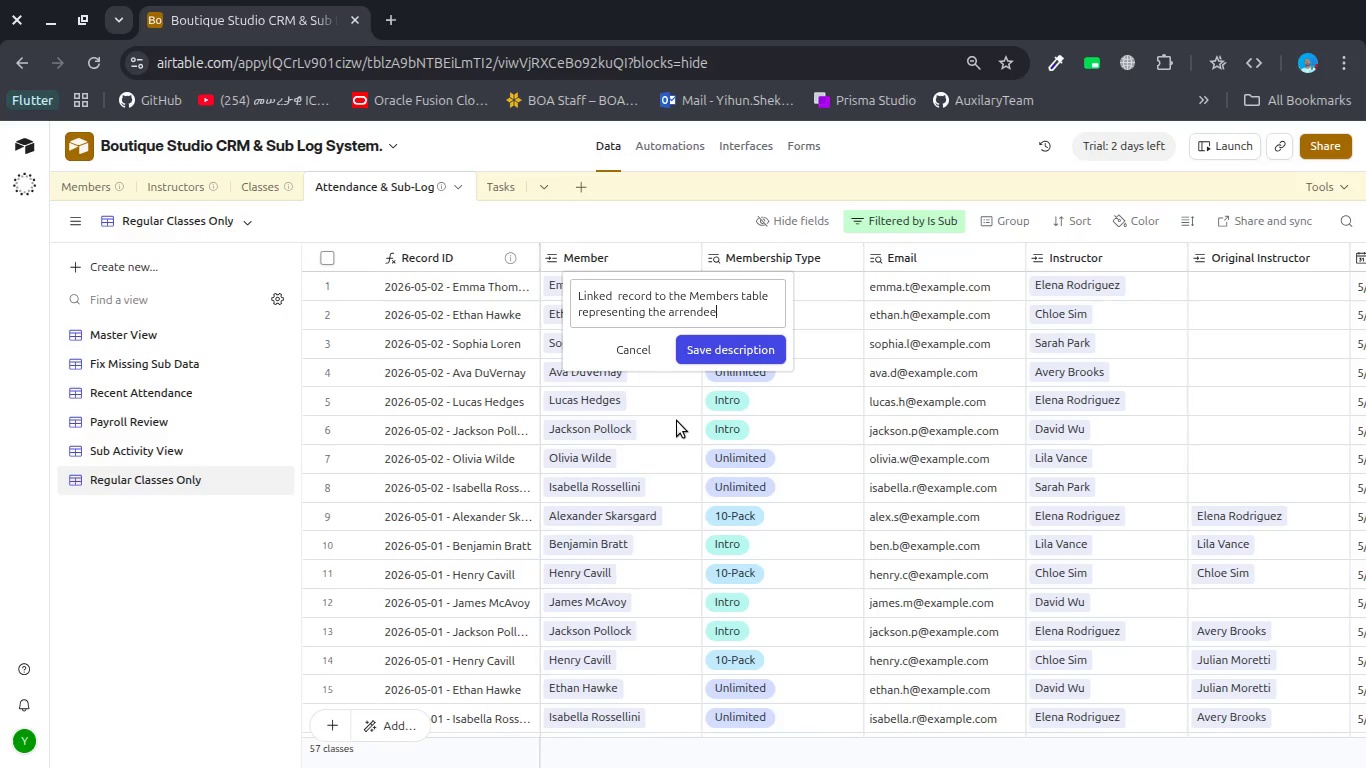 
key(Control+Backspace)
 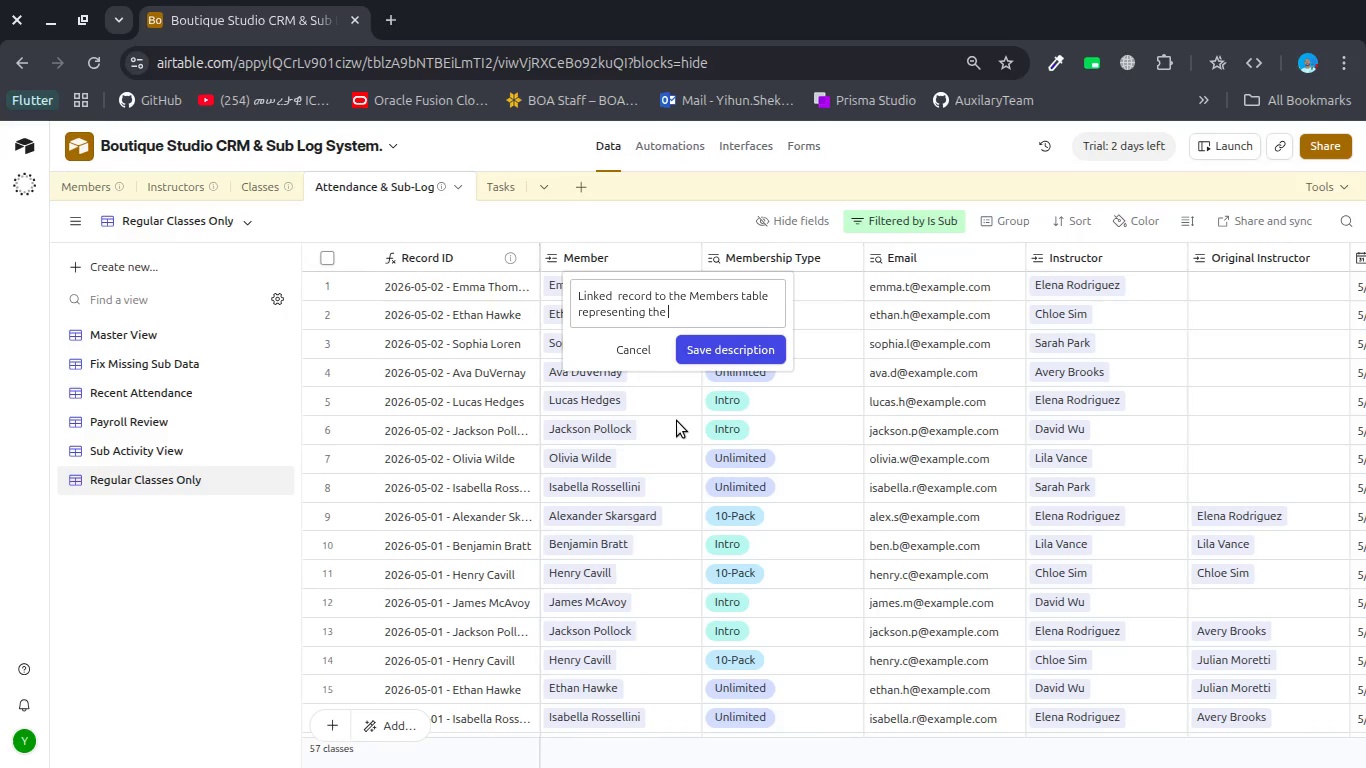 
type(atten)
 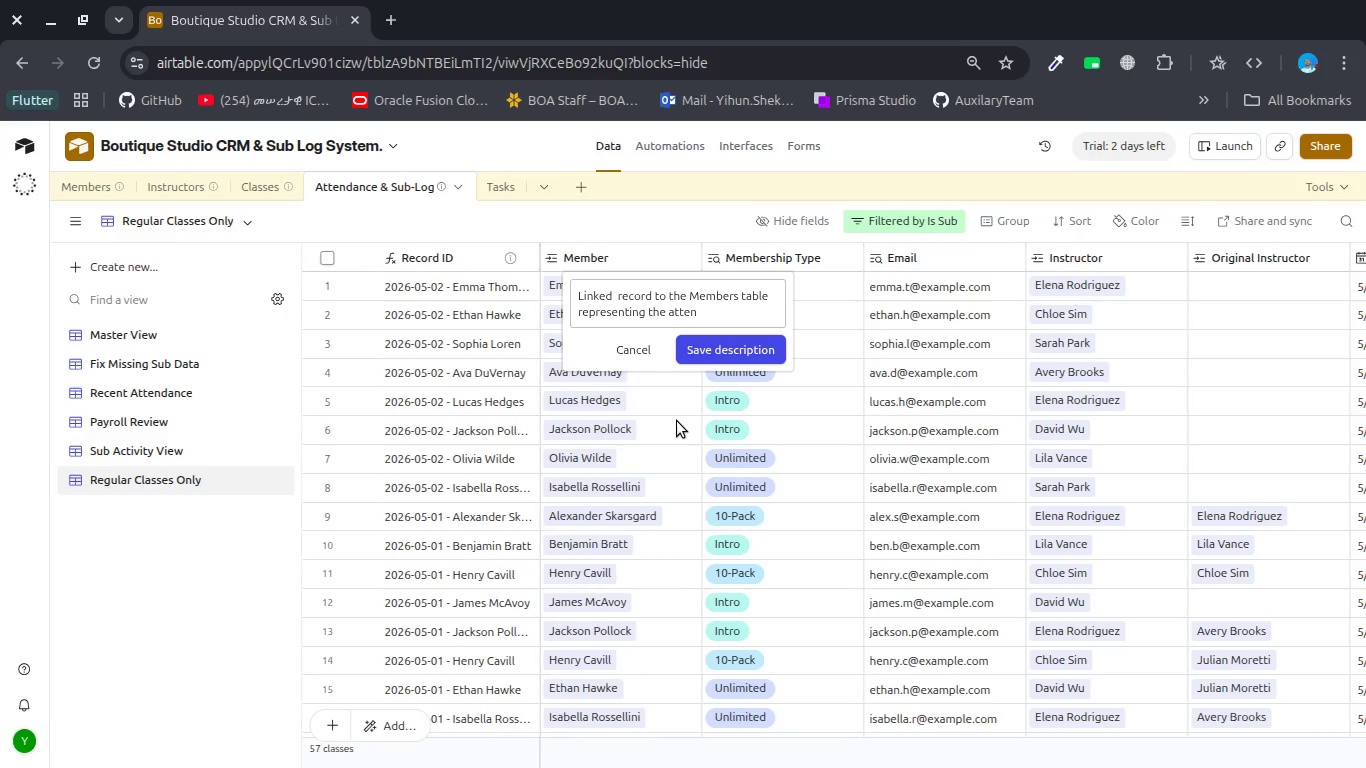 
hold_key(key=D, duration=0.44)
 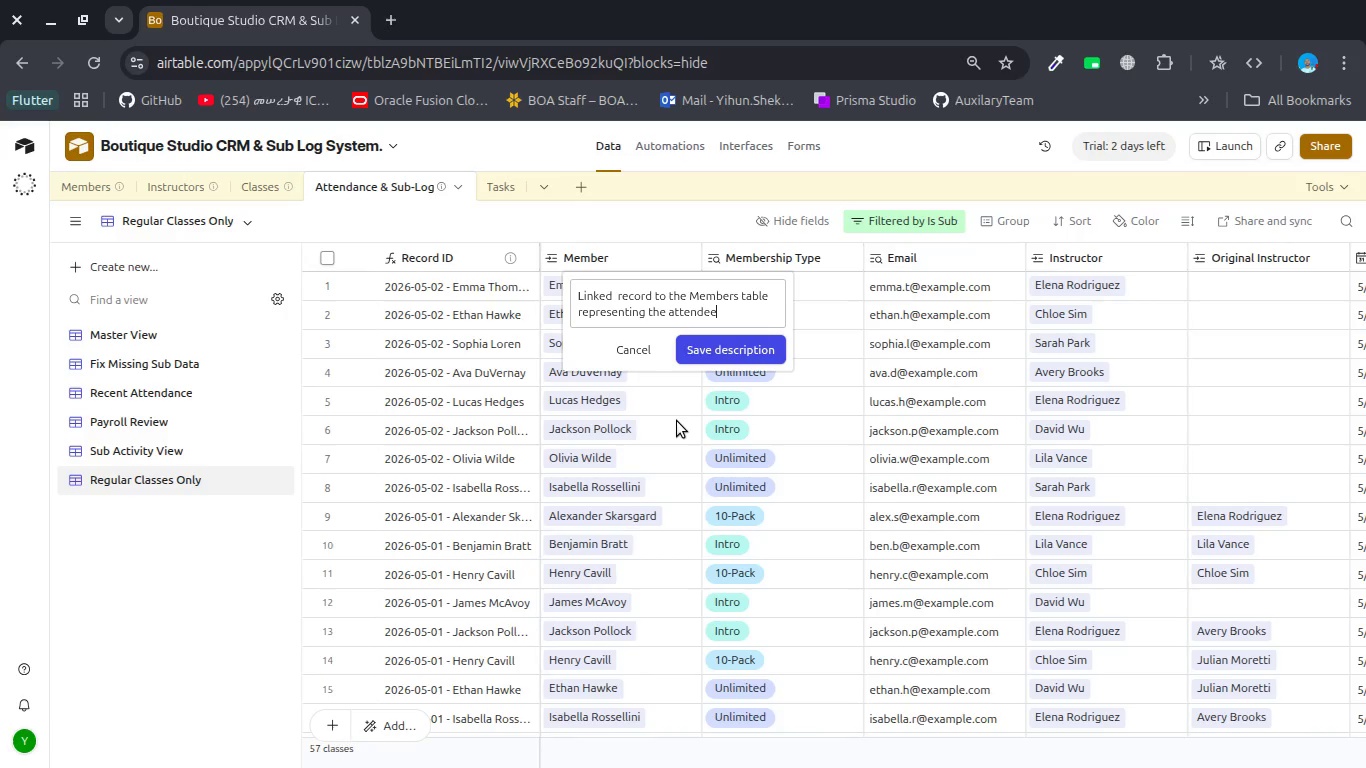 
hold_key(key=E, duration=0.3)
 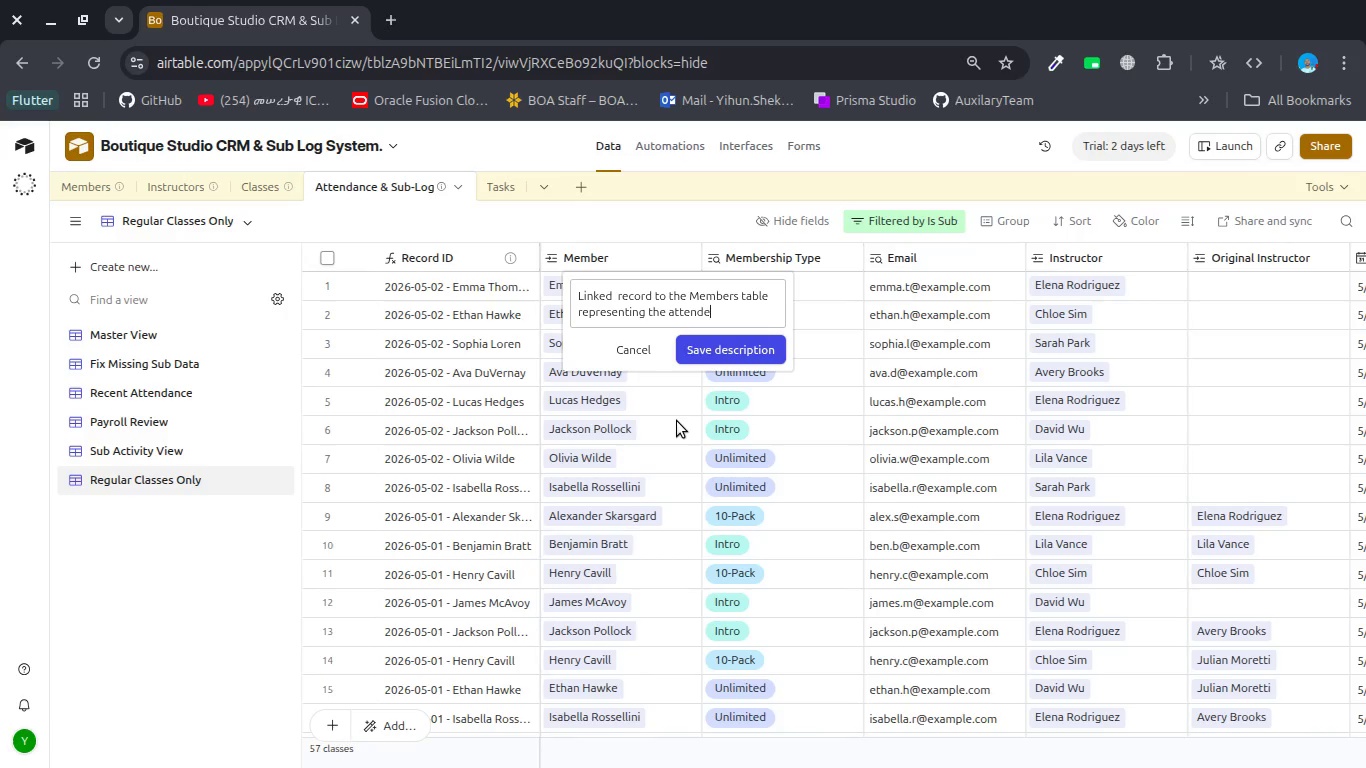 
key(E)
 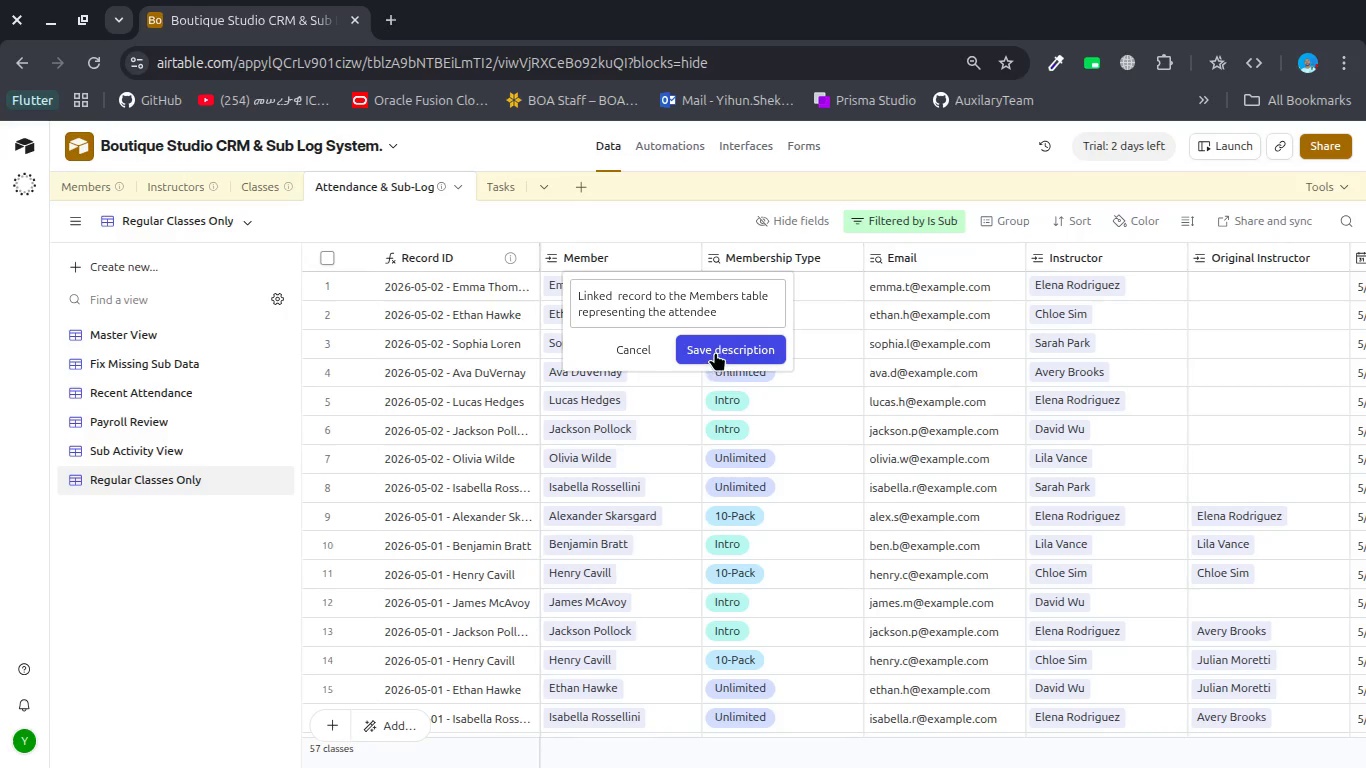 
left_click([717, 348])
 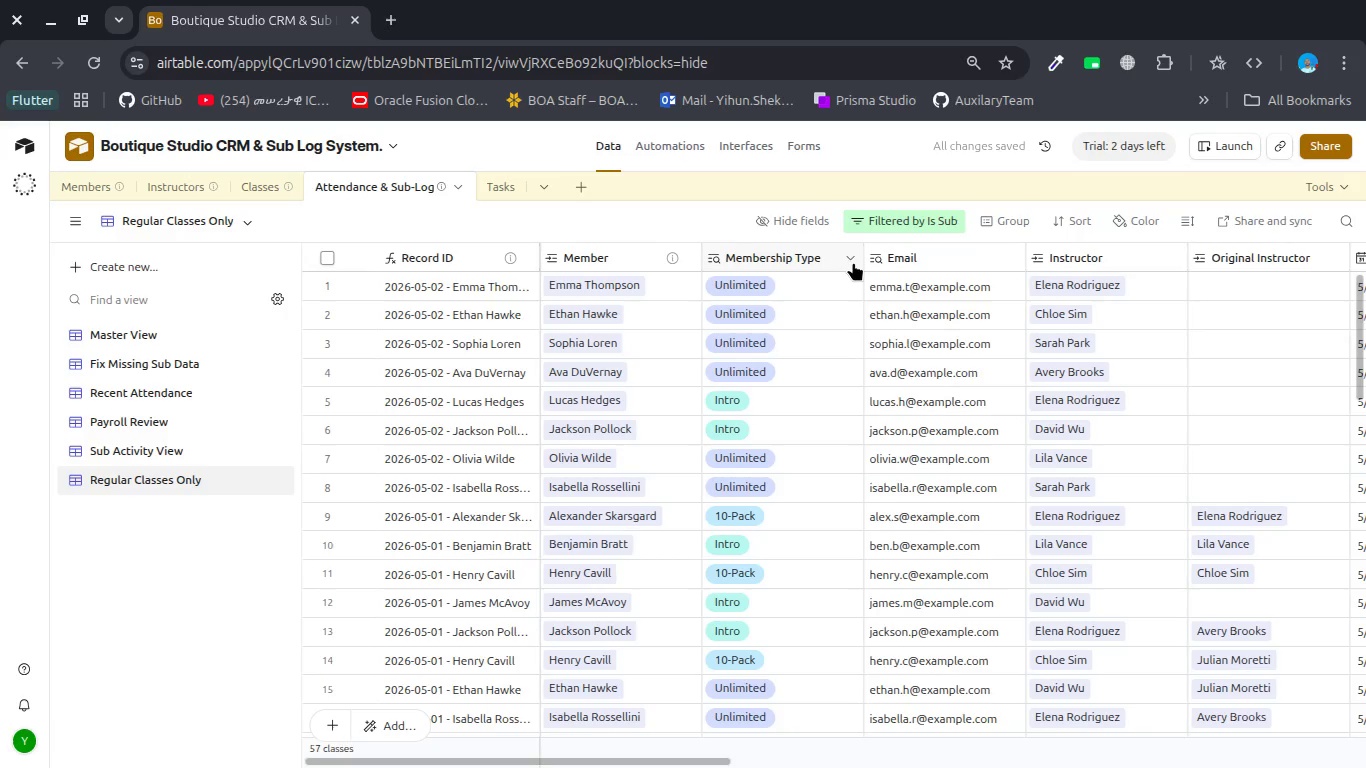 
wait(10.04)
 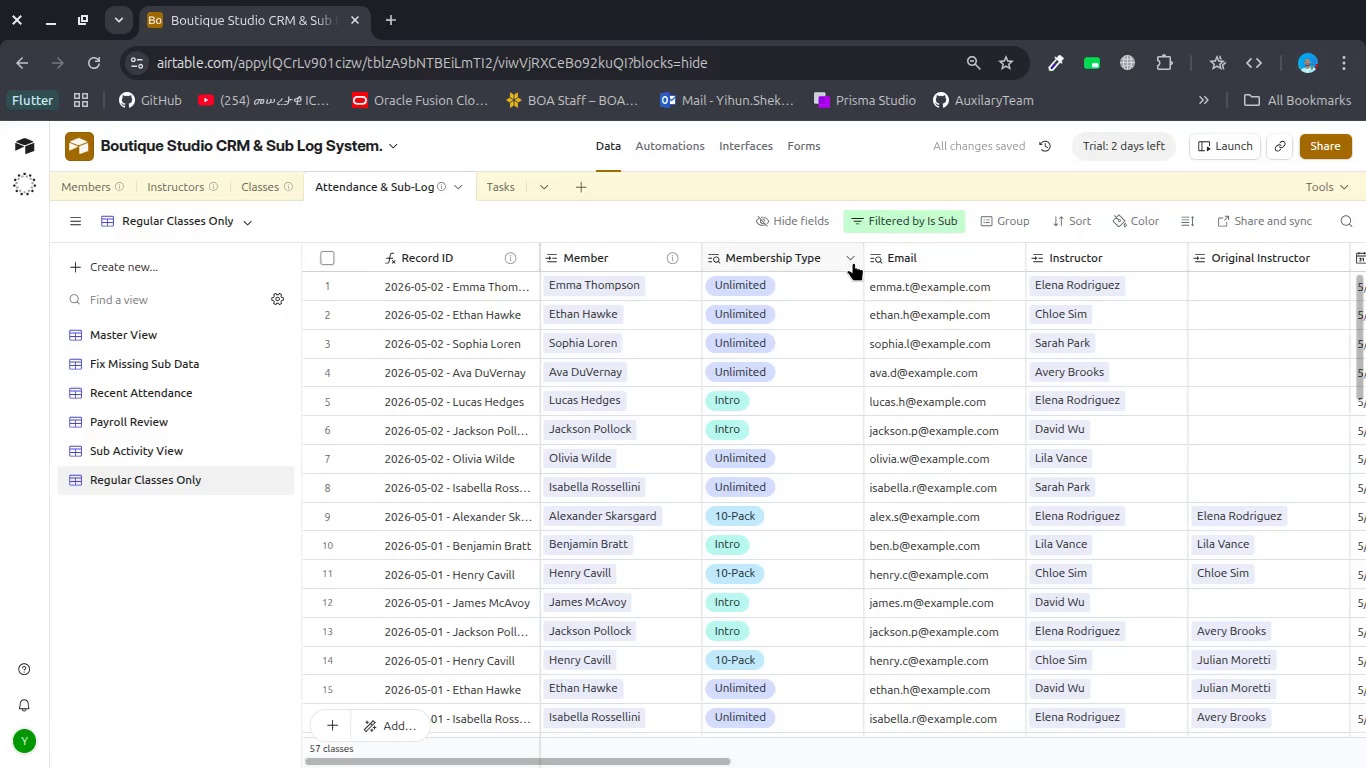 
left_click([848, 259])
 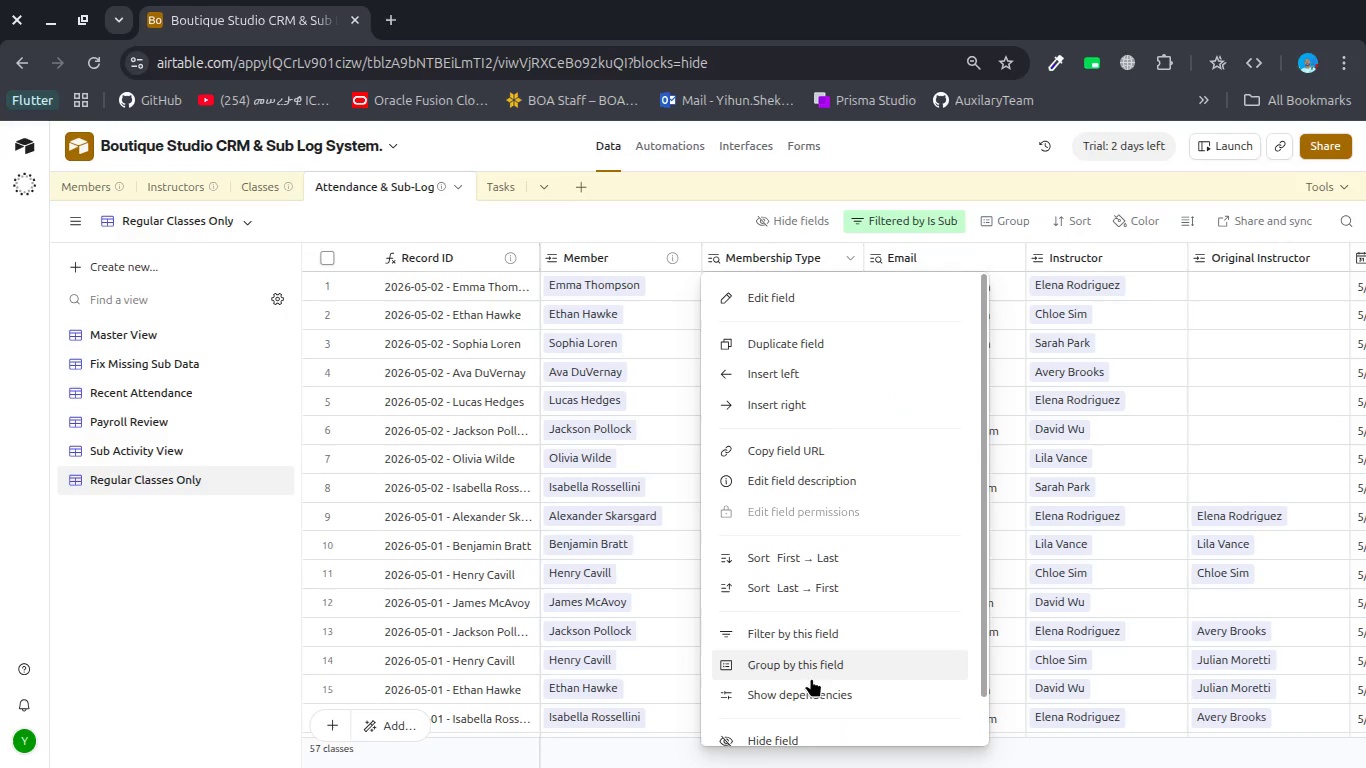 
wait(6.95)
 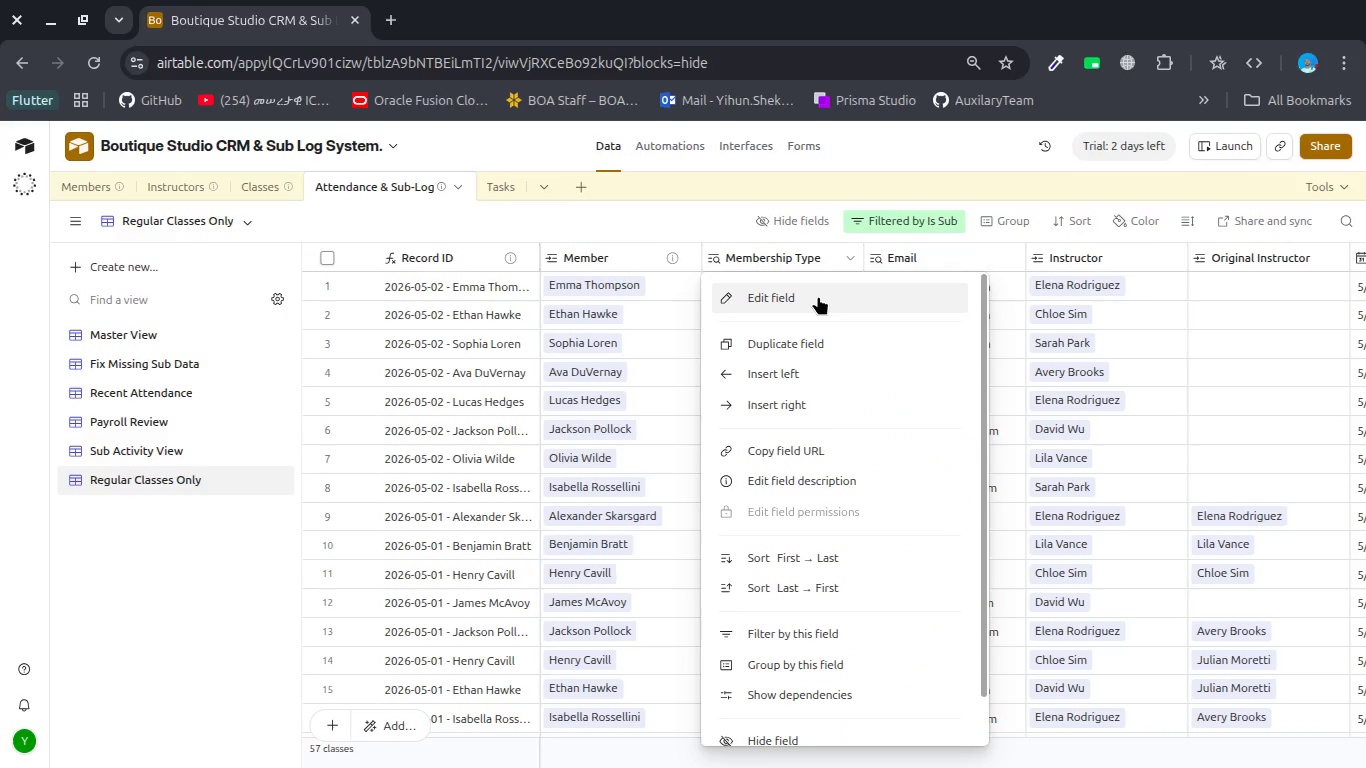 
left_click([826, 483])
 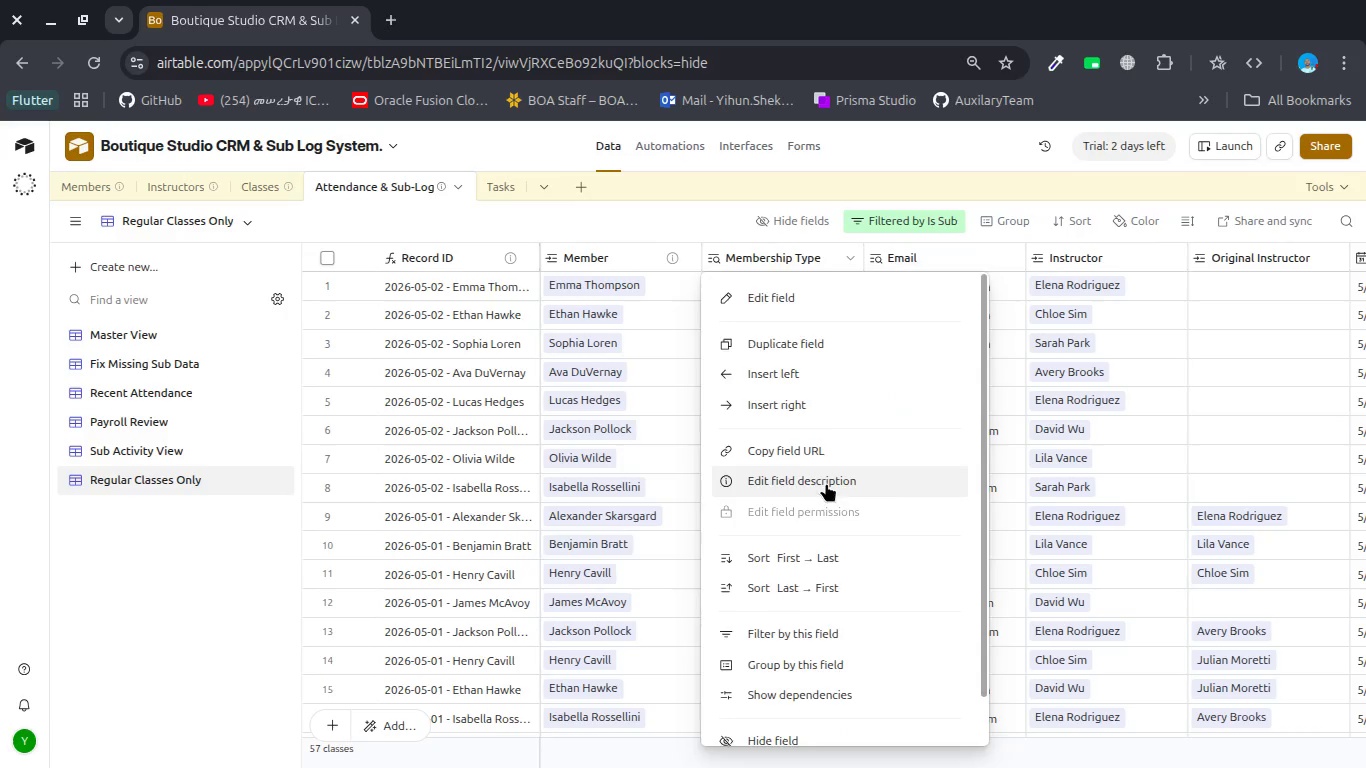 
type(Lookup Fields form the m)
key(Backspace)
type(Members table for usablity of the  table )
 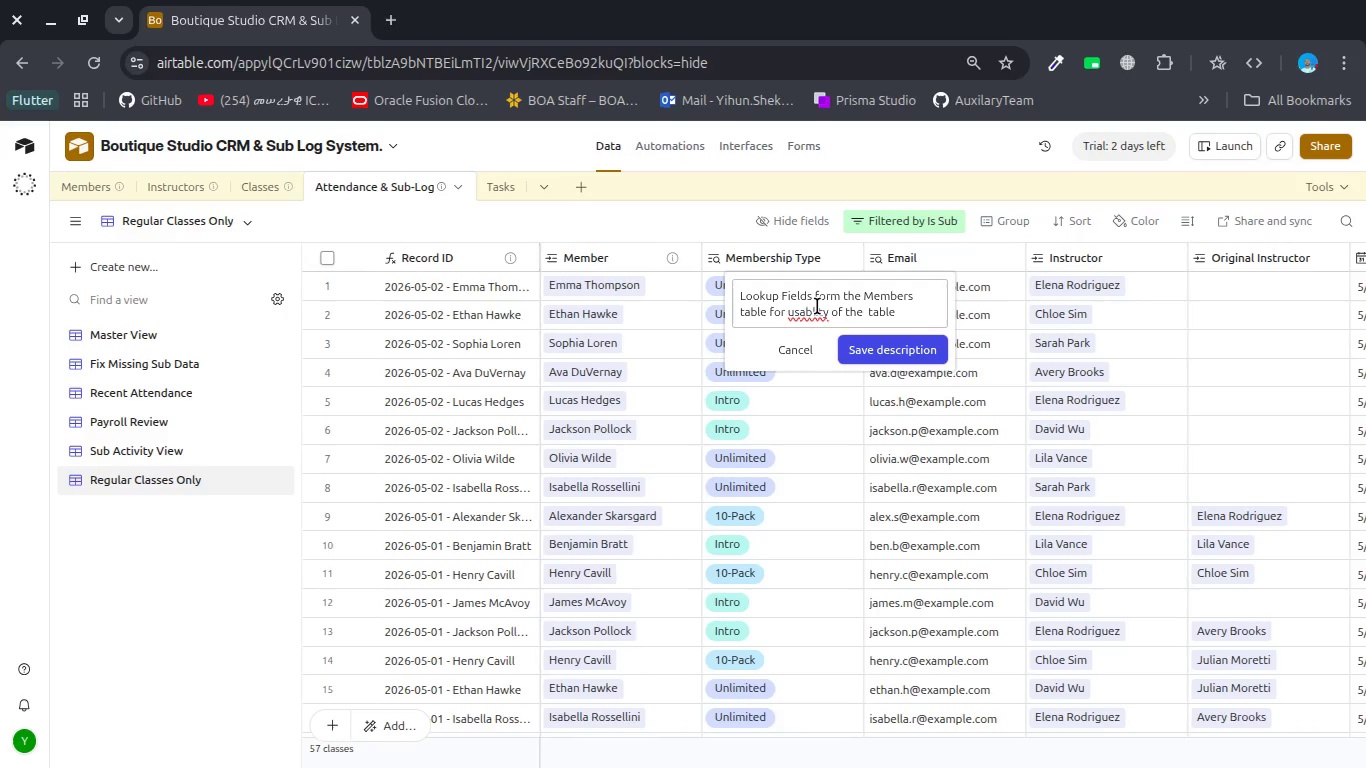 
left_click([812, 312])
 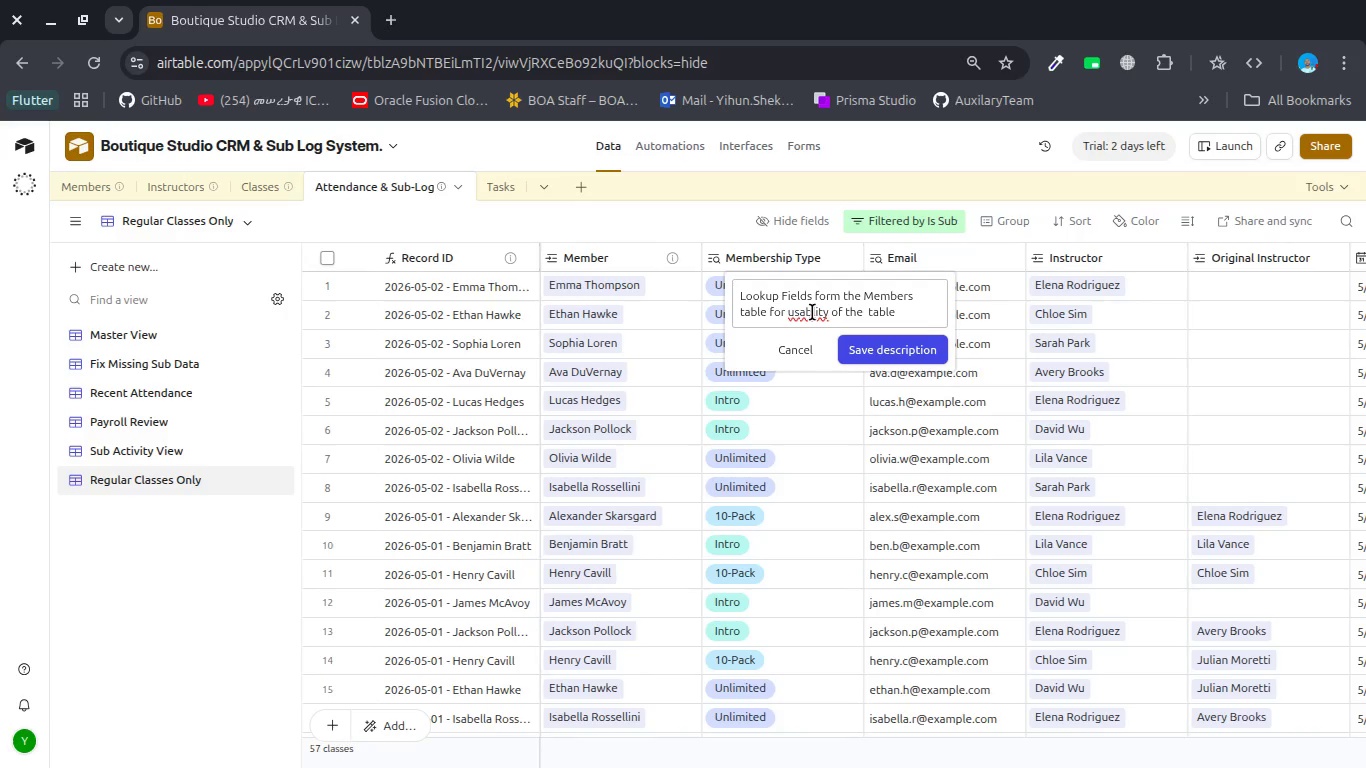 
key(I)
 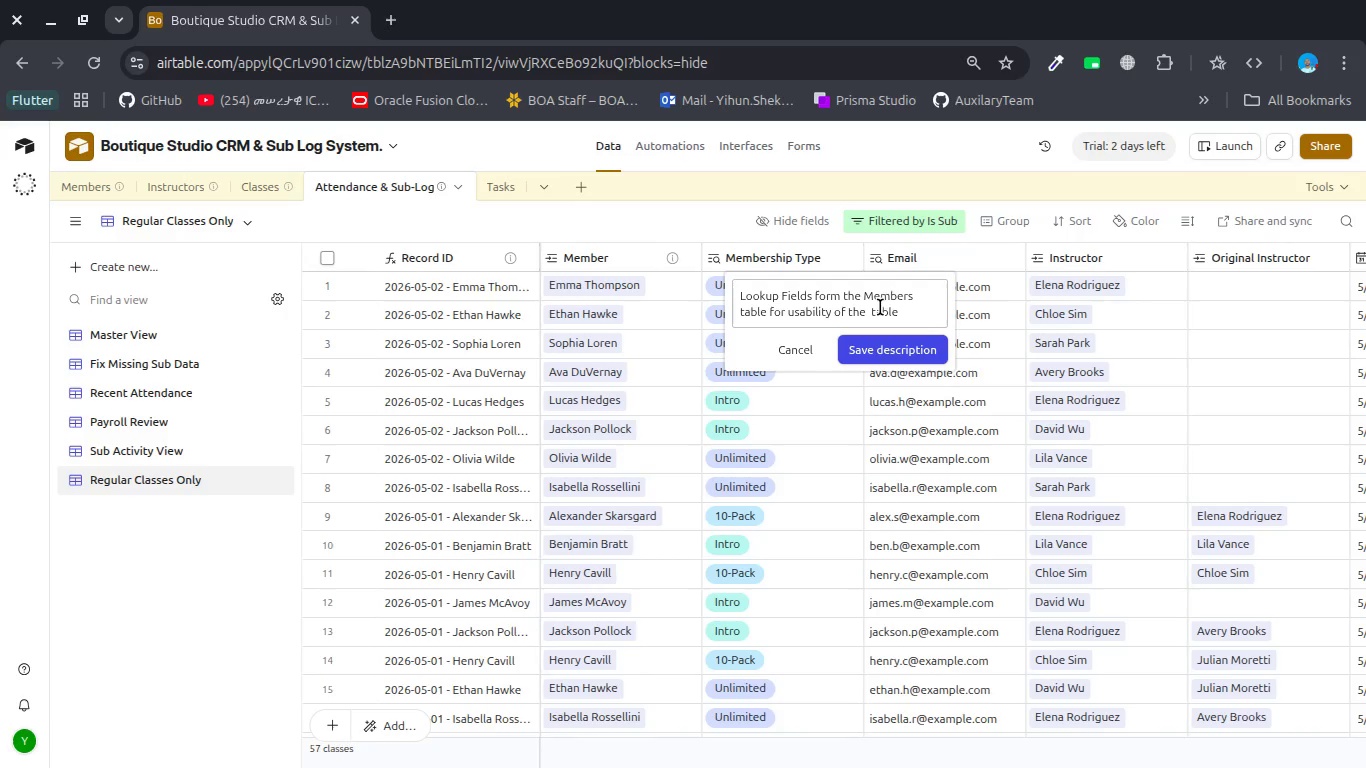 
left_click([900, 311])
 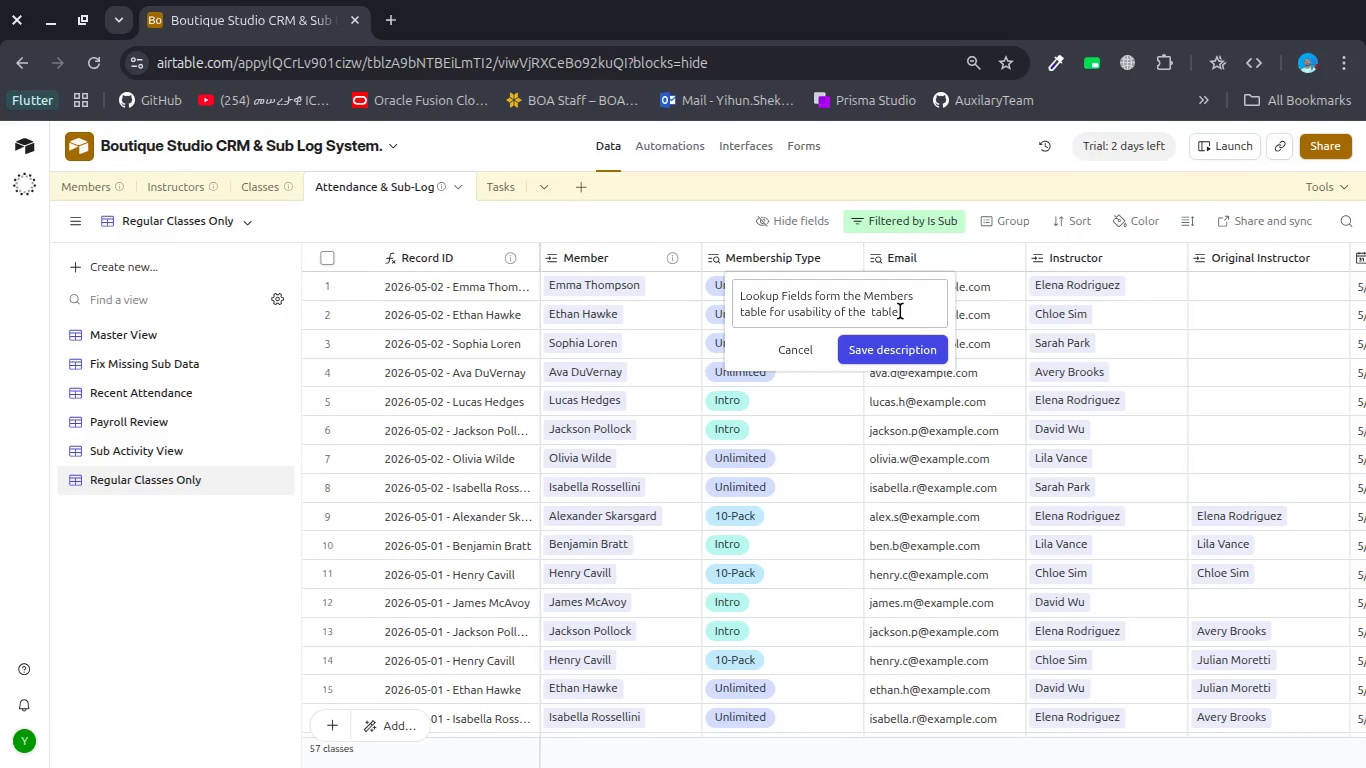 
key(Control+A)
 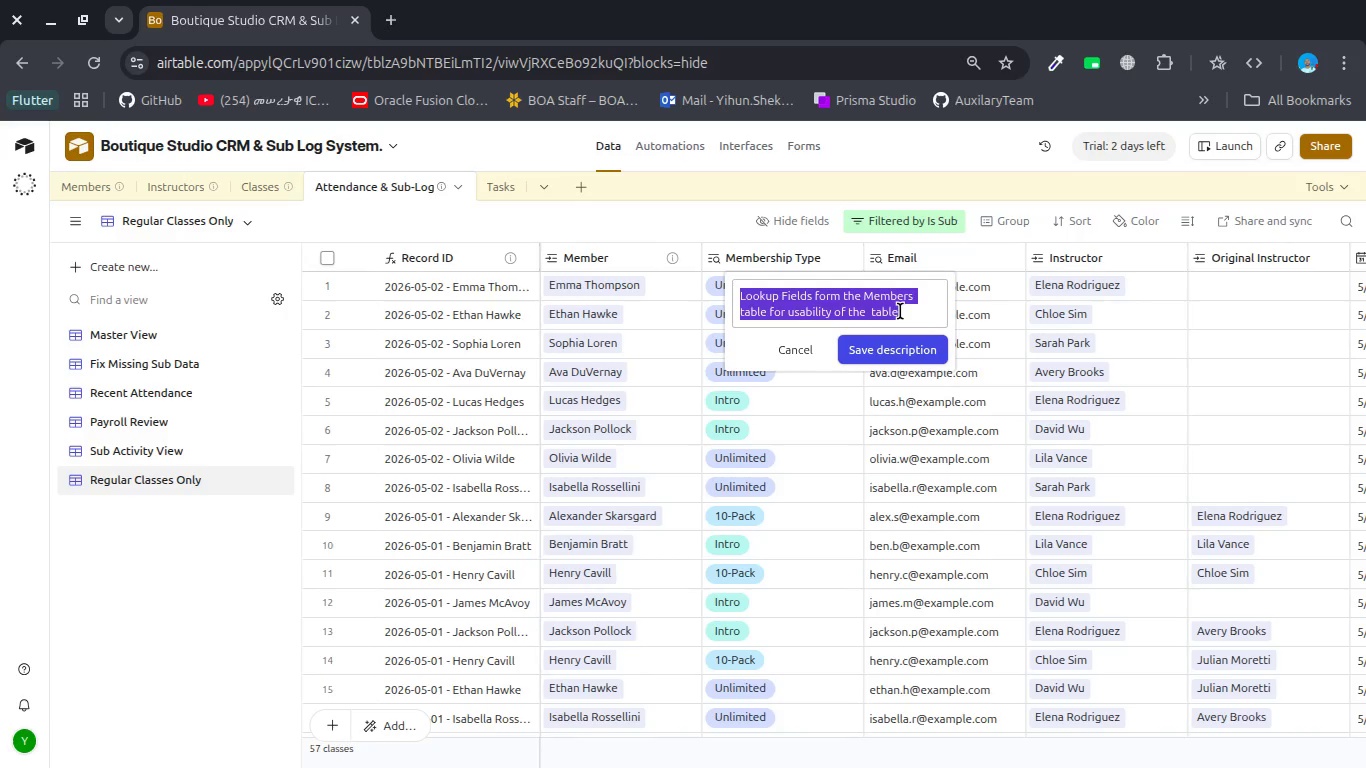 
key(Control+C)
 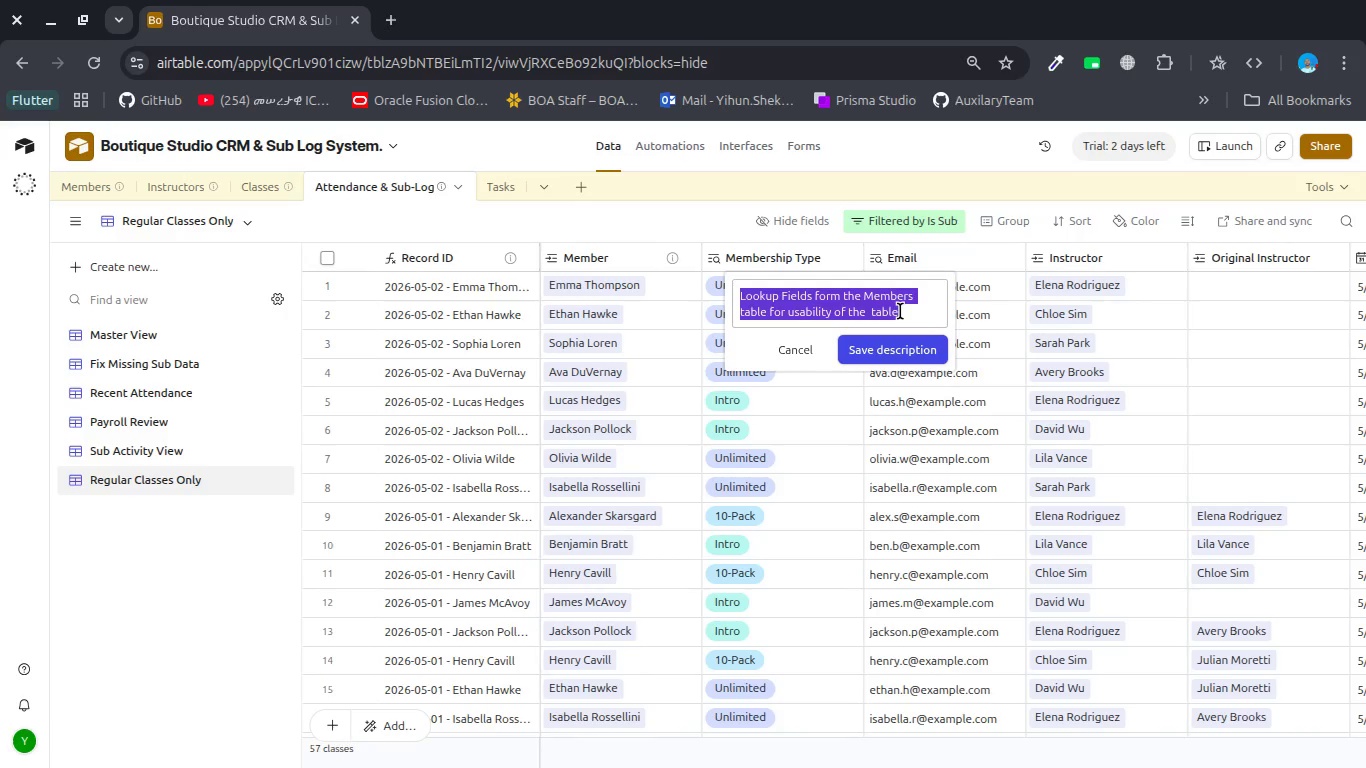 
key(Control+C)
 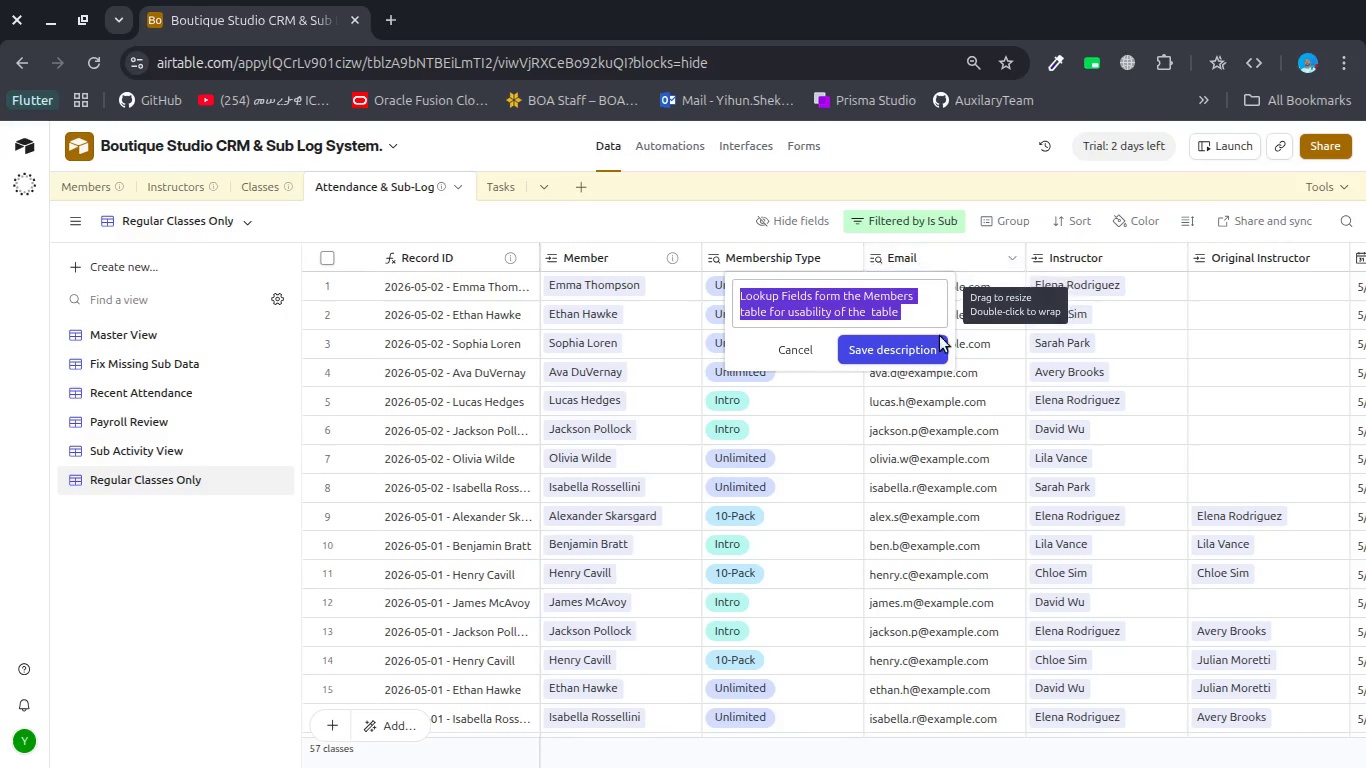 
left_click([916, 361])
 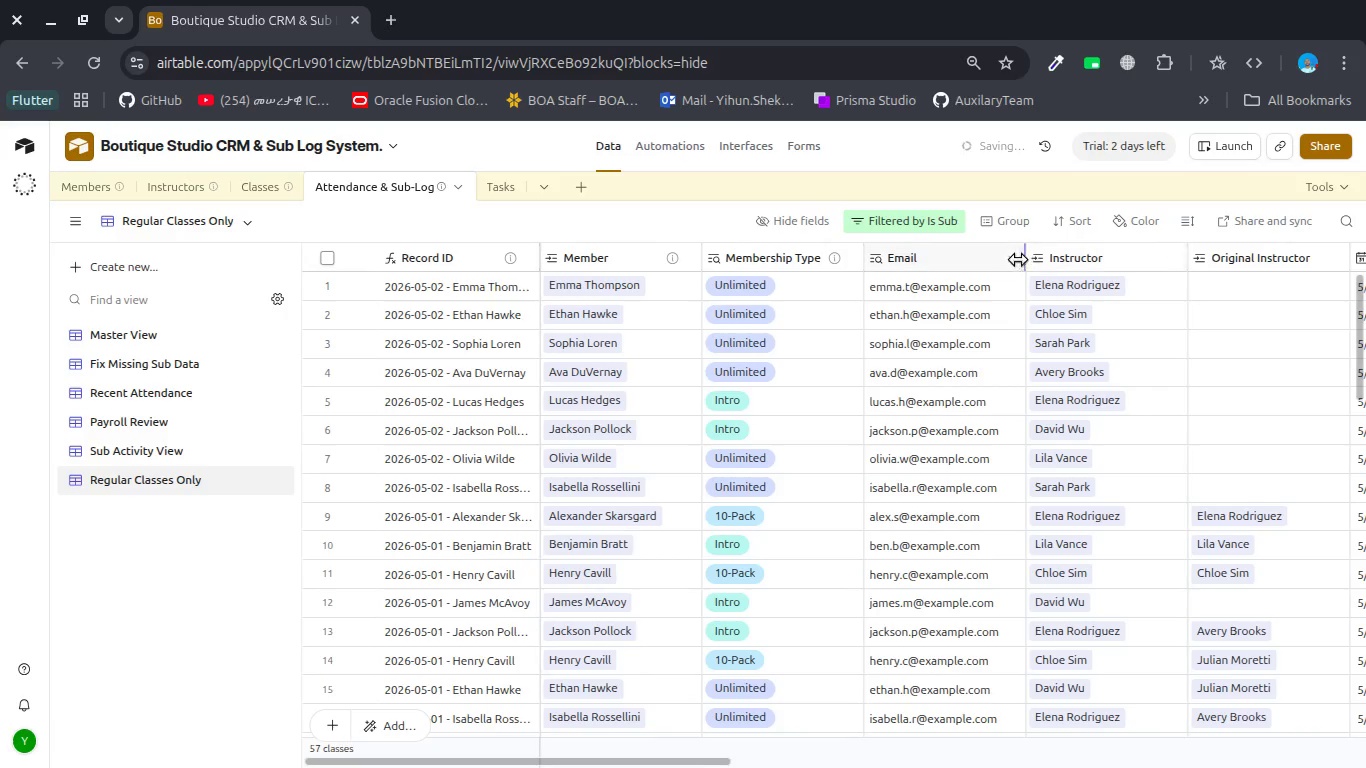 
left_click([1016, 259])
 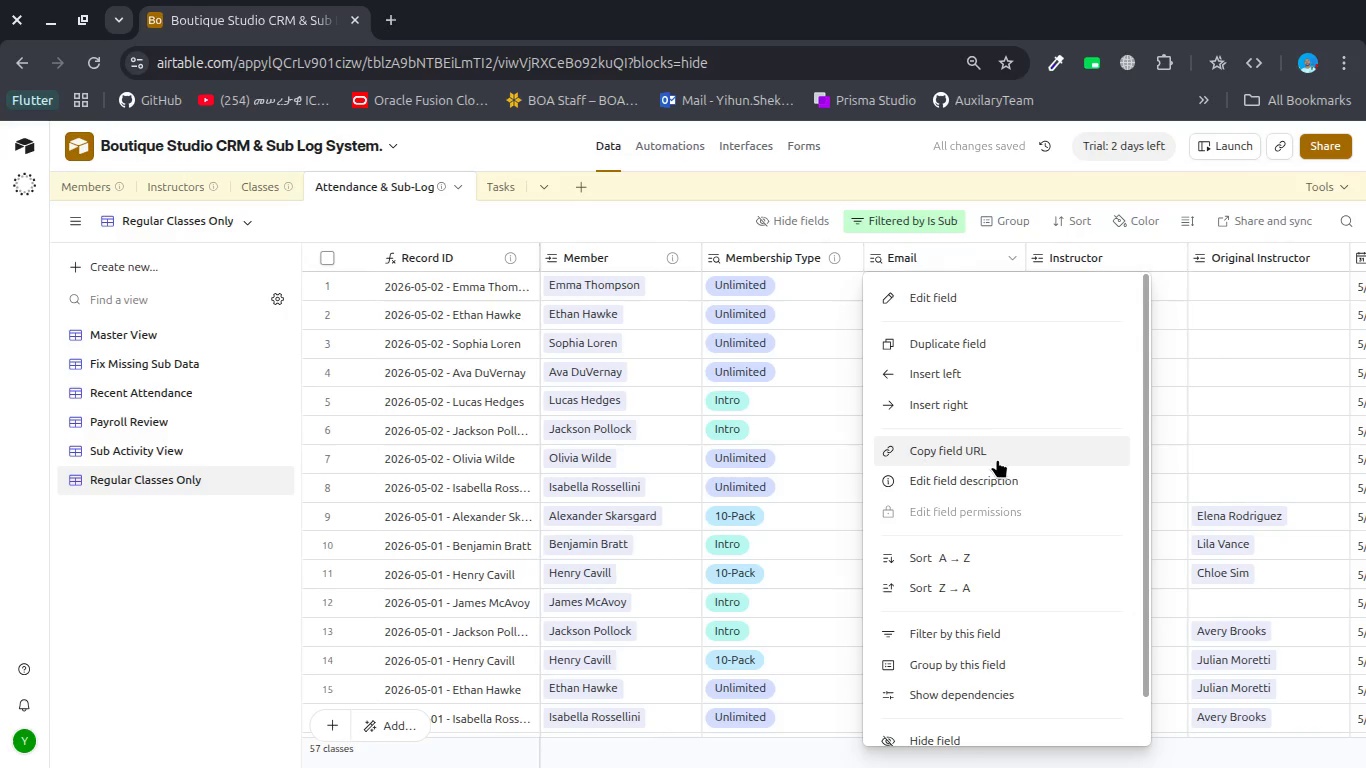 
left_click([996, 475])
 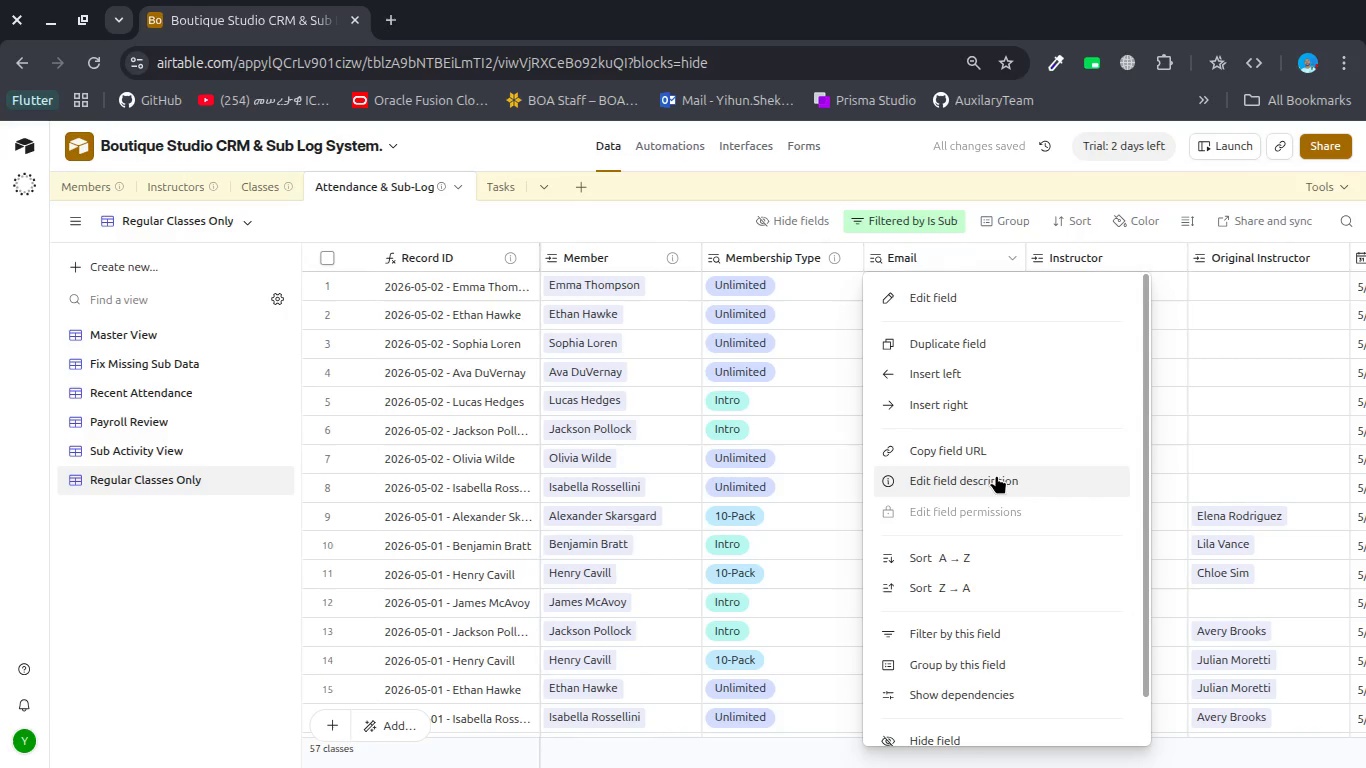 
key(Control+V)
 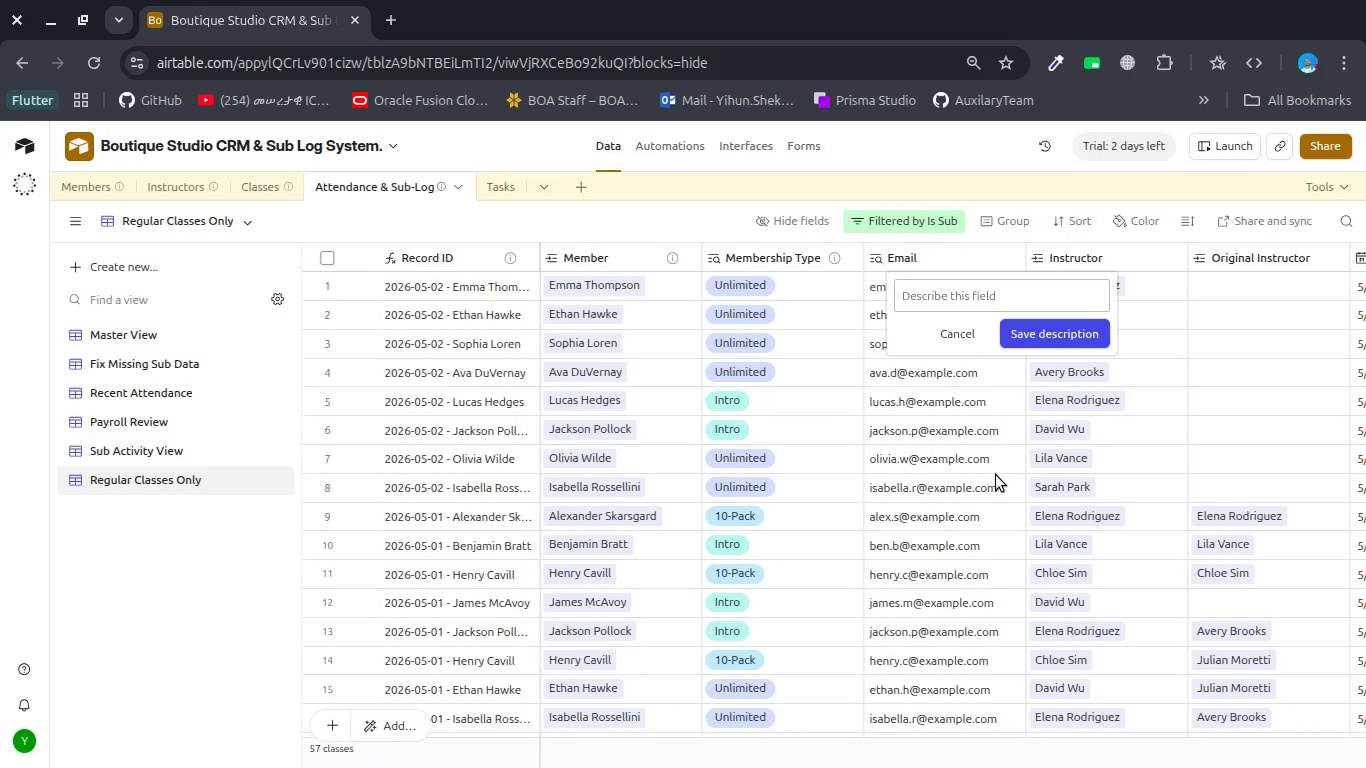 
wait(8.13)
 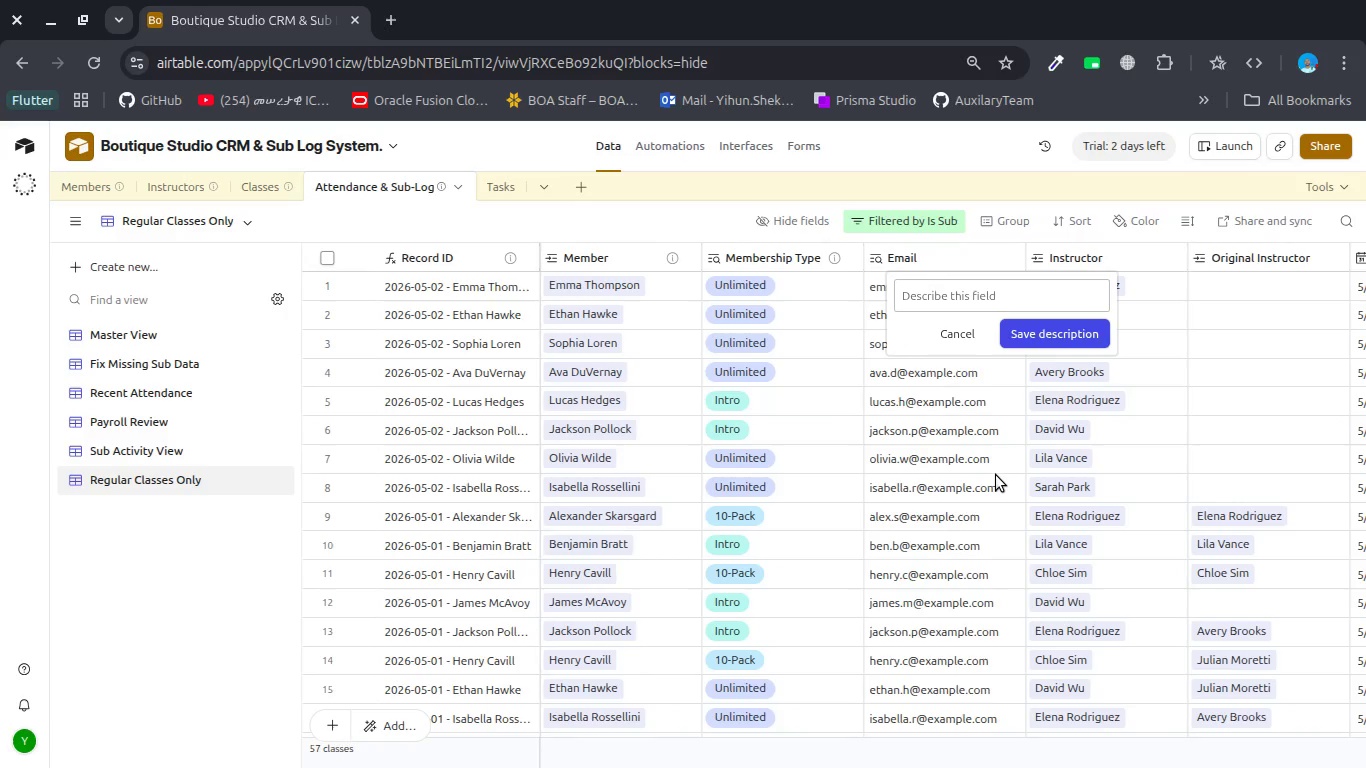 
key(Control+V)
 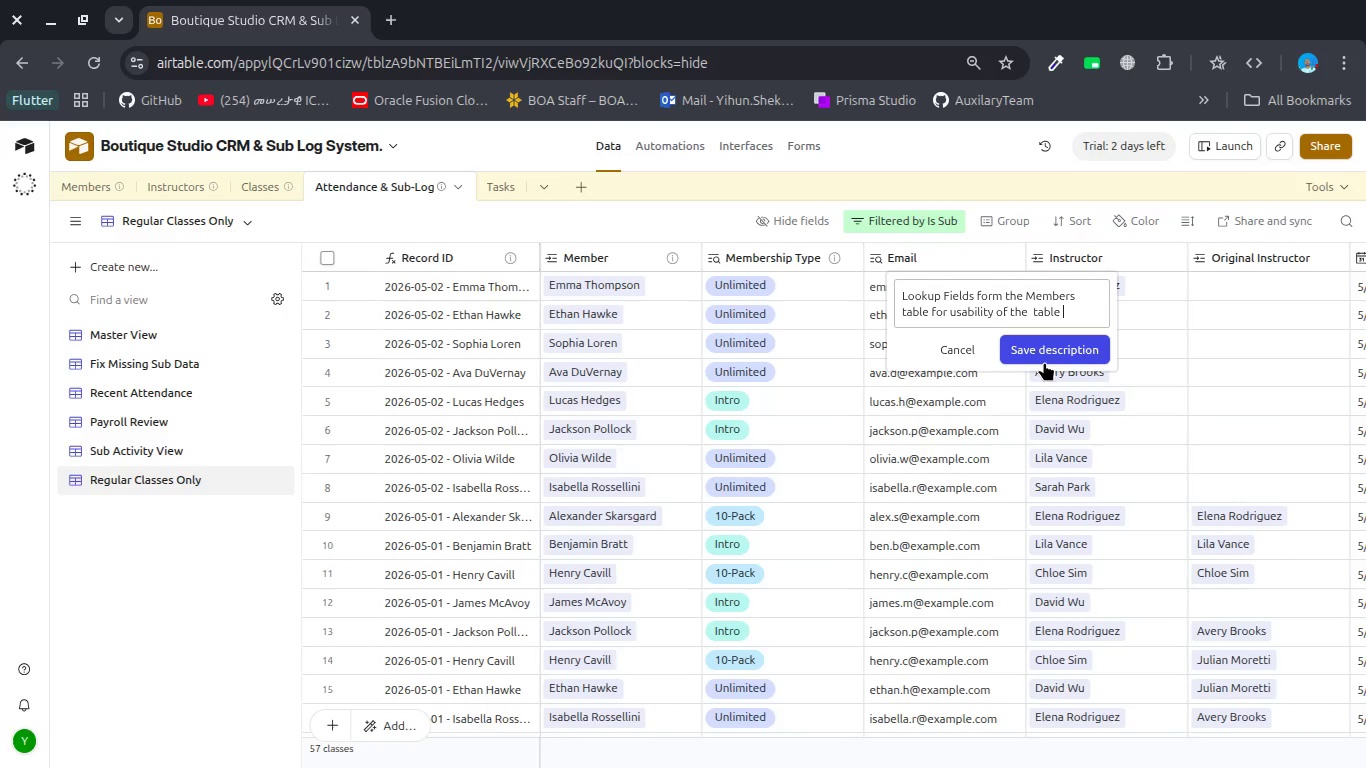 
left_click([1052, 352])
 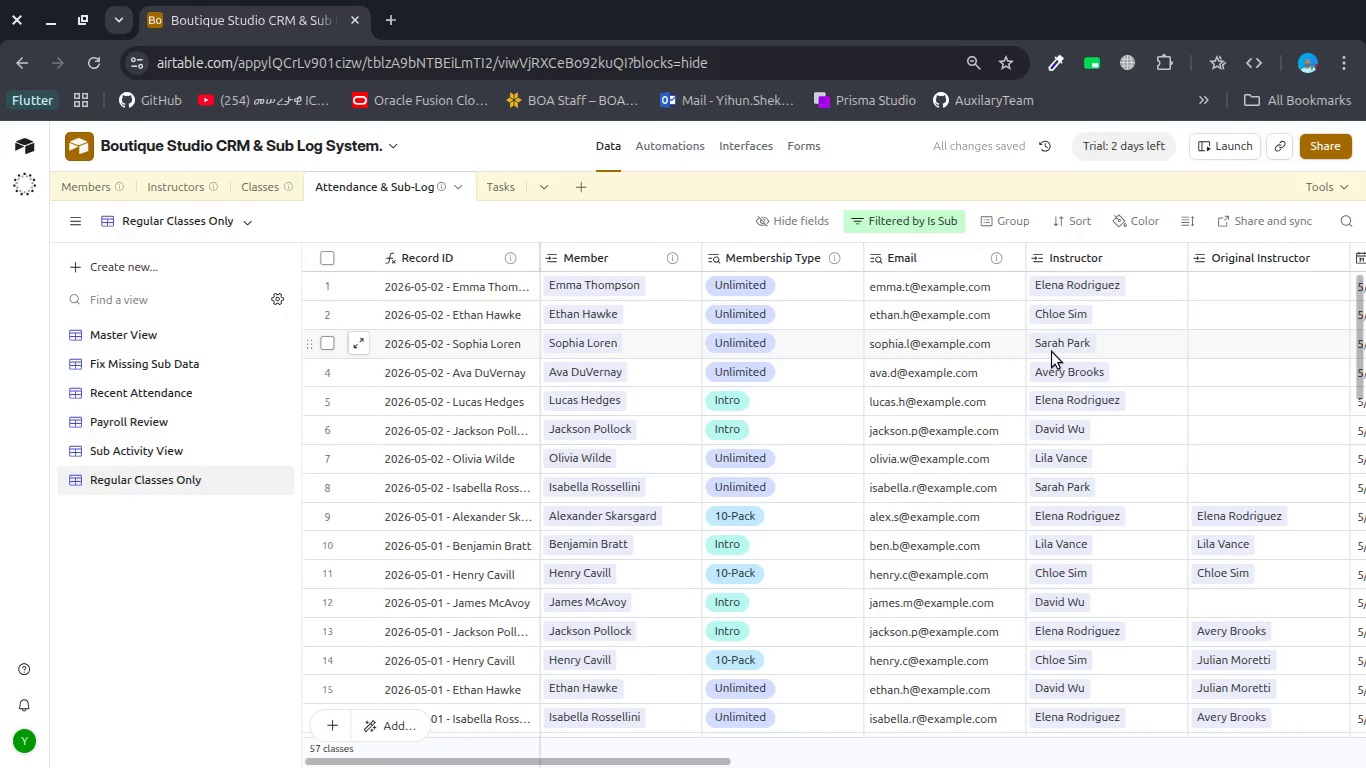 
mouse_move([1097, 251])
 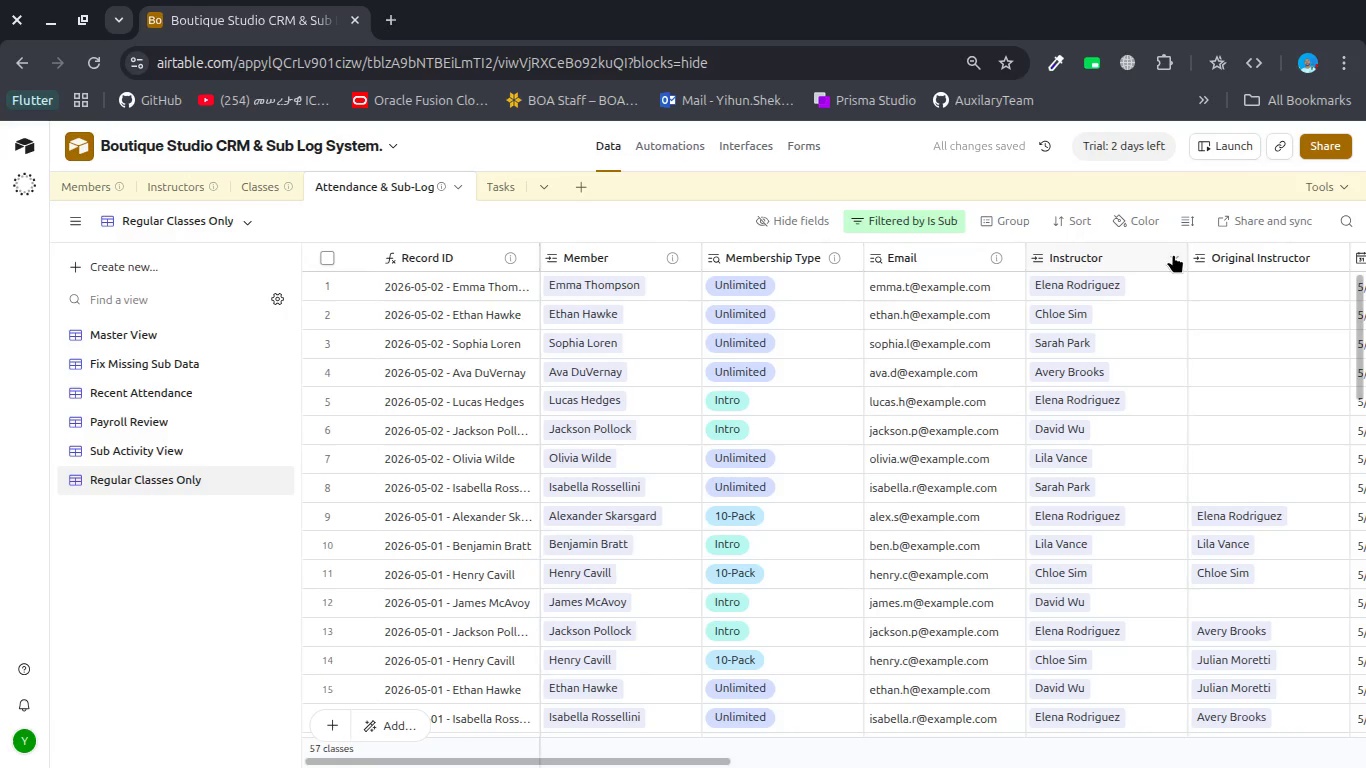 
left_click([1173, 254])
 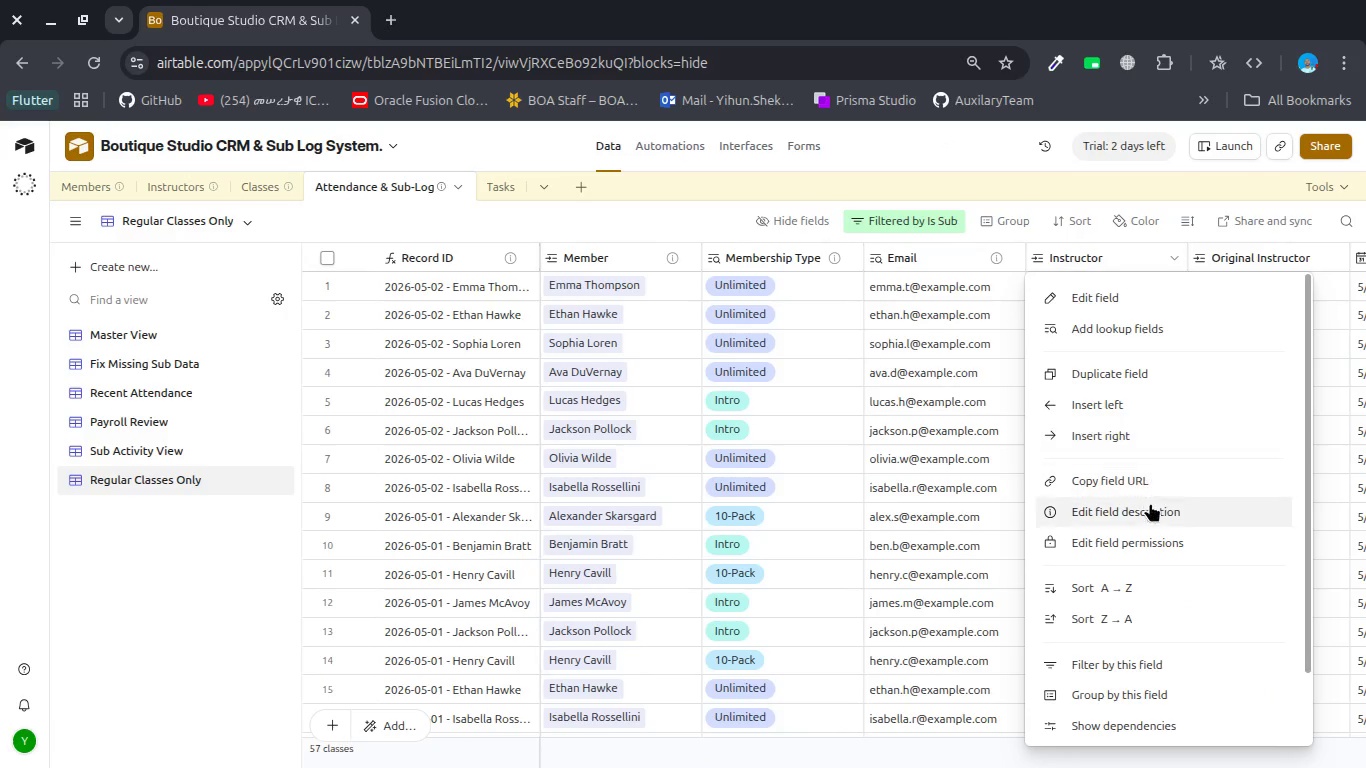 
left_click([1150, 503])
 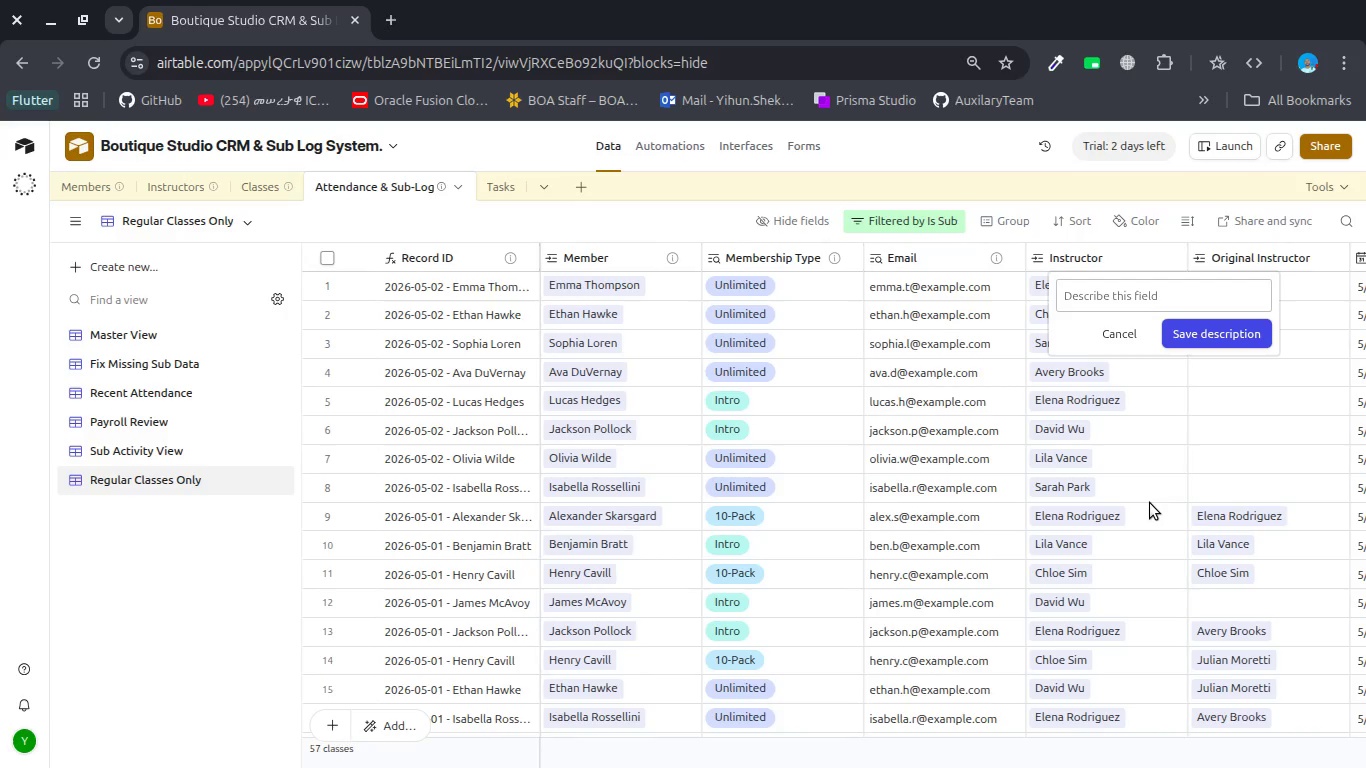 
wait(6.62)
 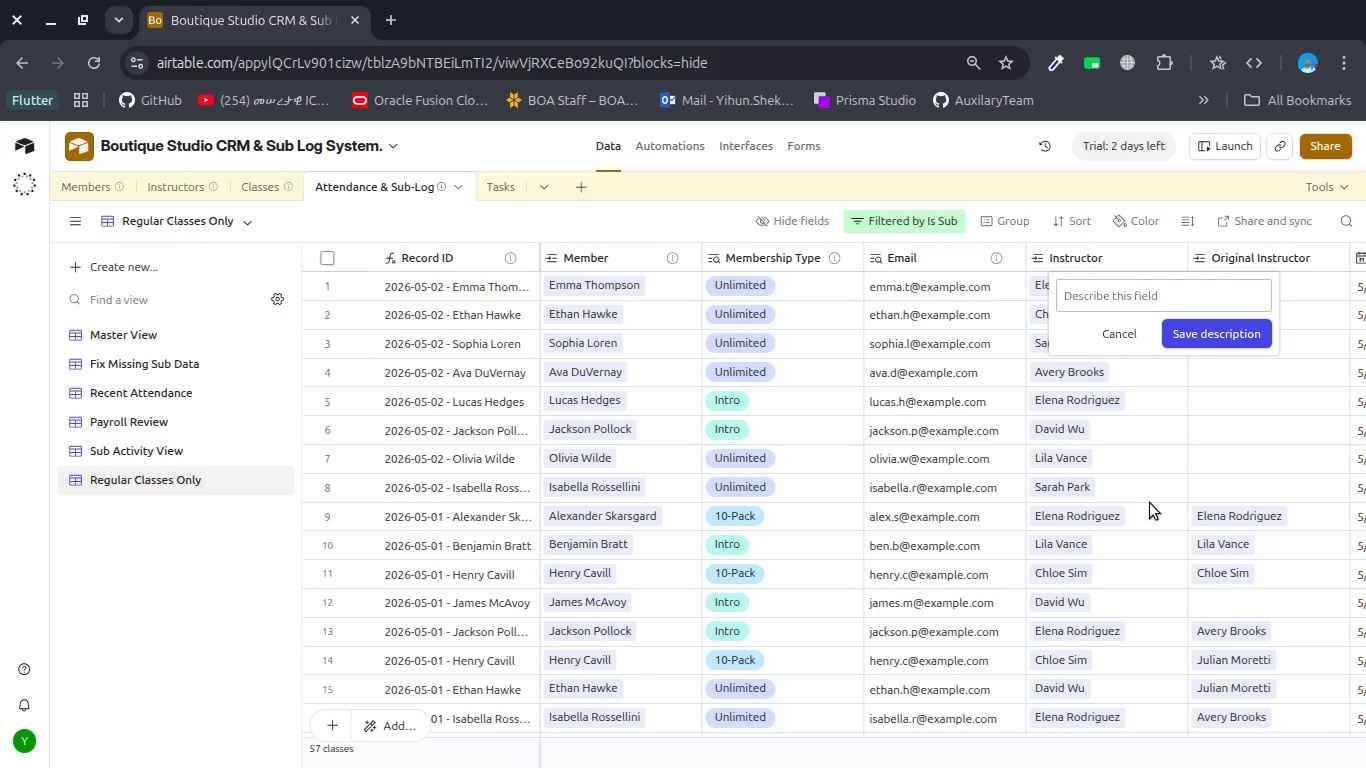 
left_click([1113, 300])
 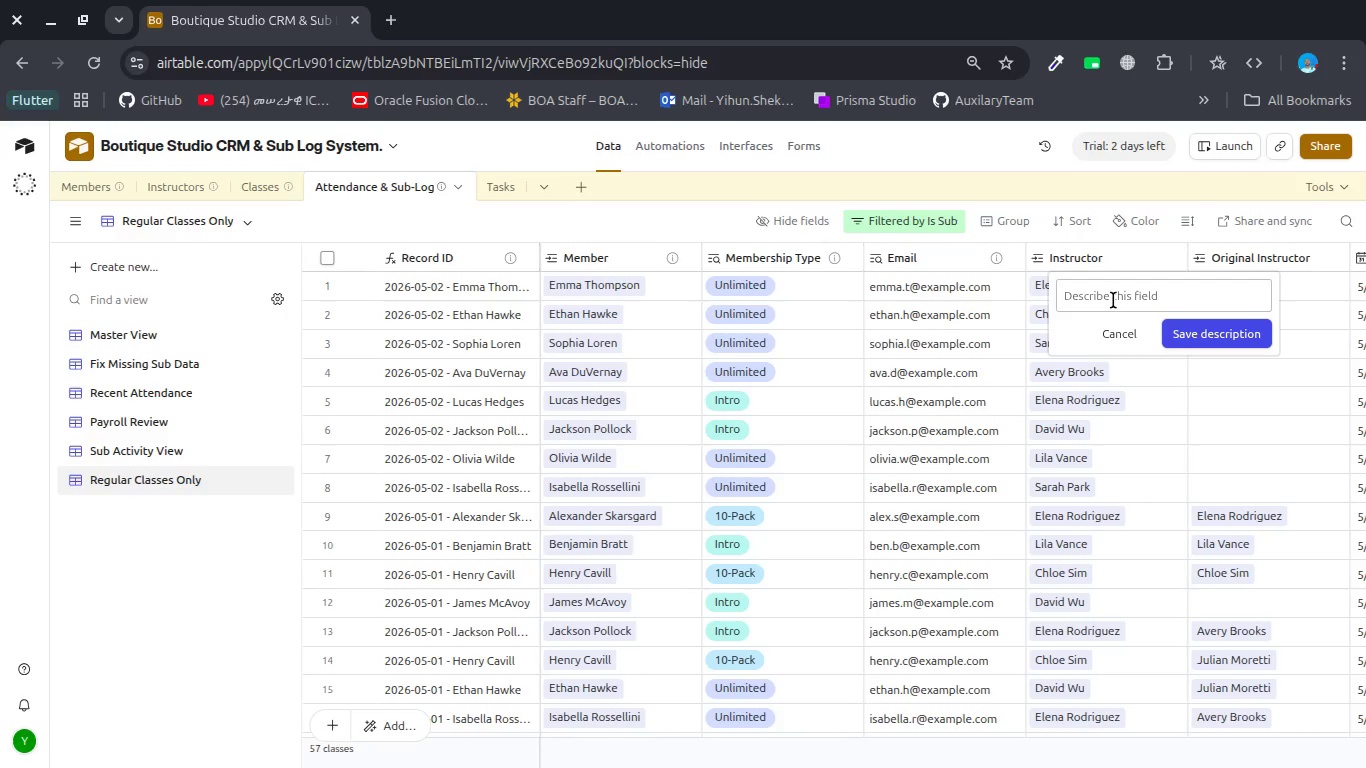 
wait(8.75)
 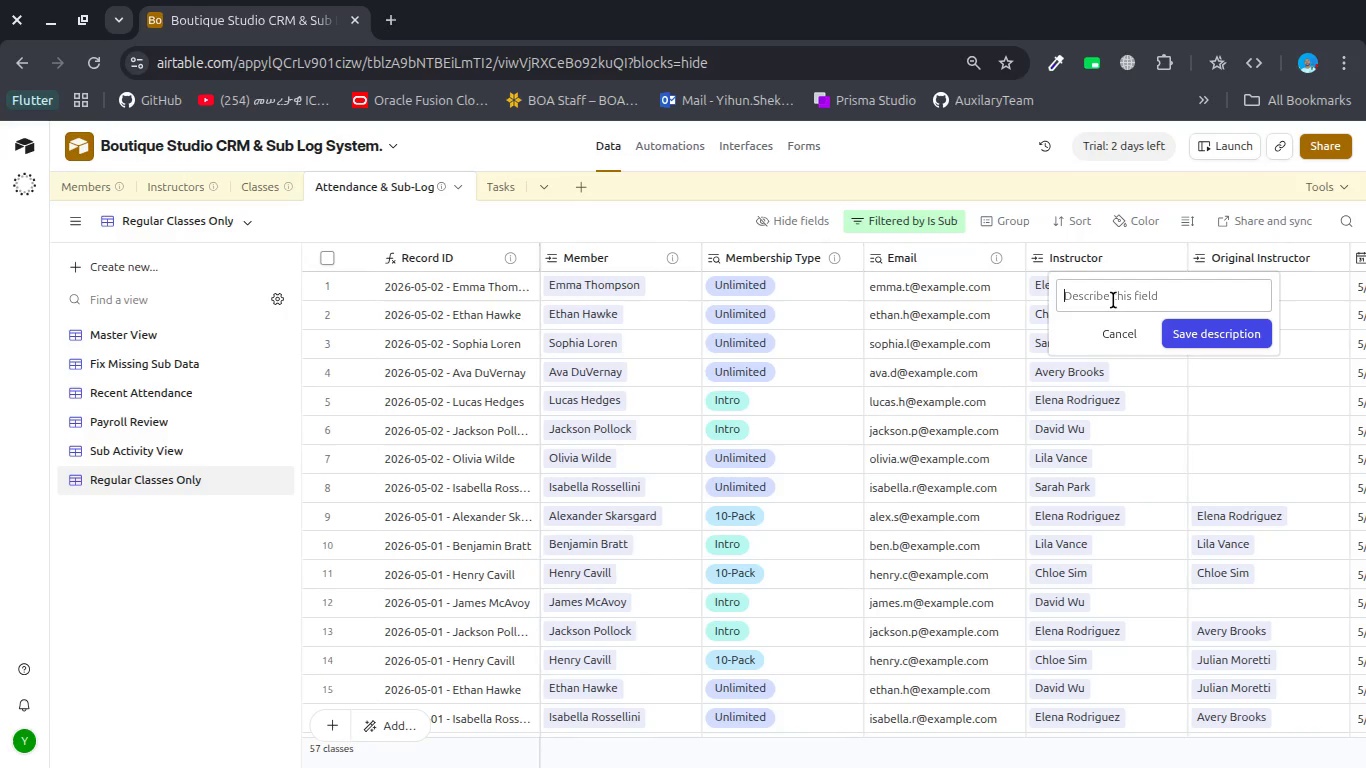 
type(Instructor who )
 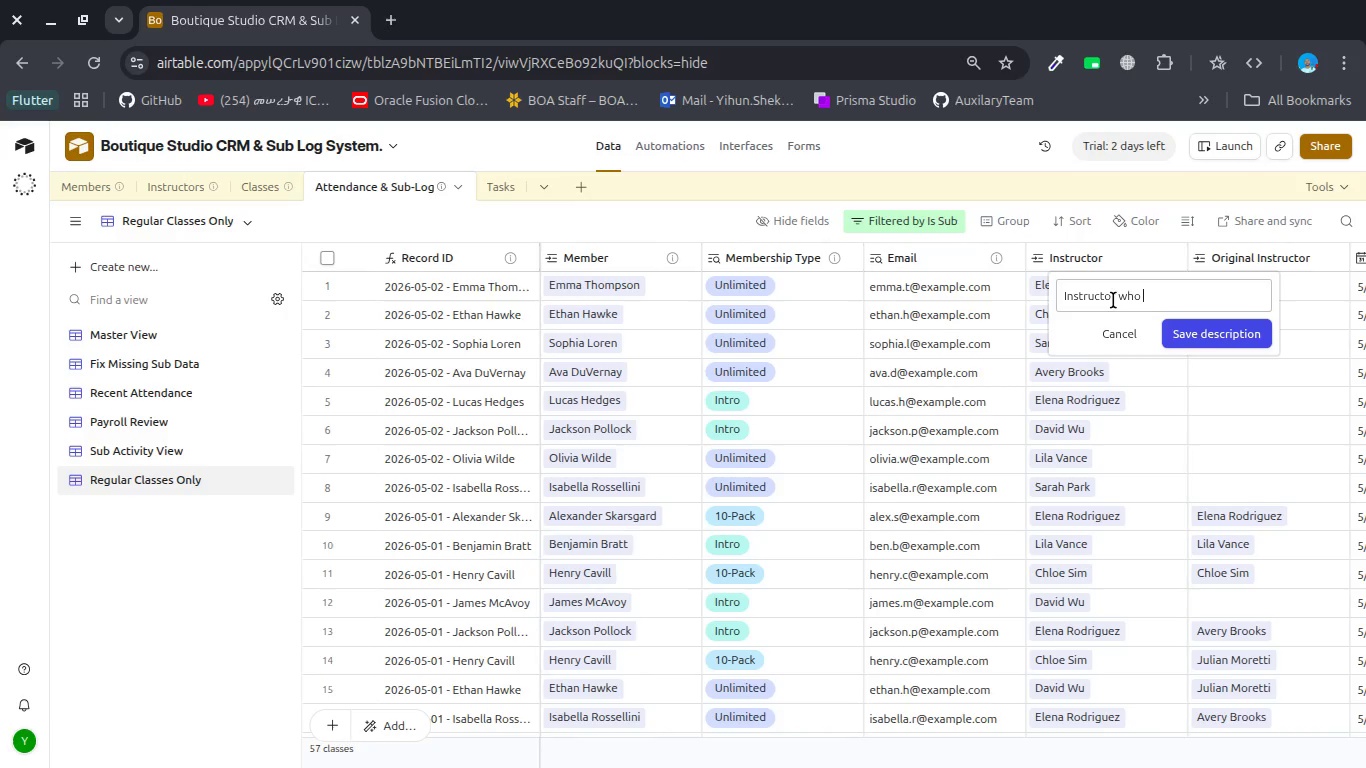 
wait(6.49)
 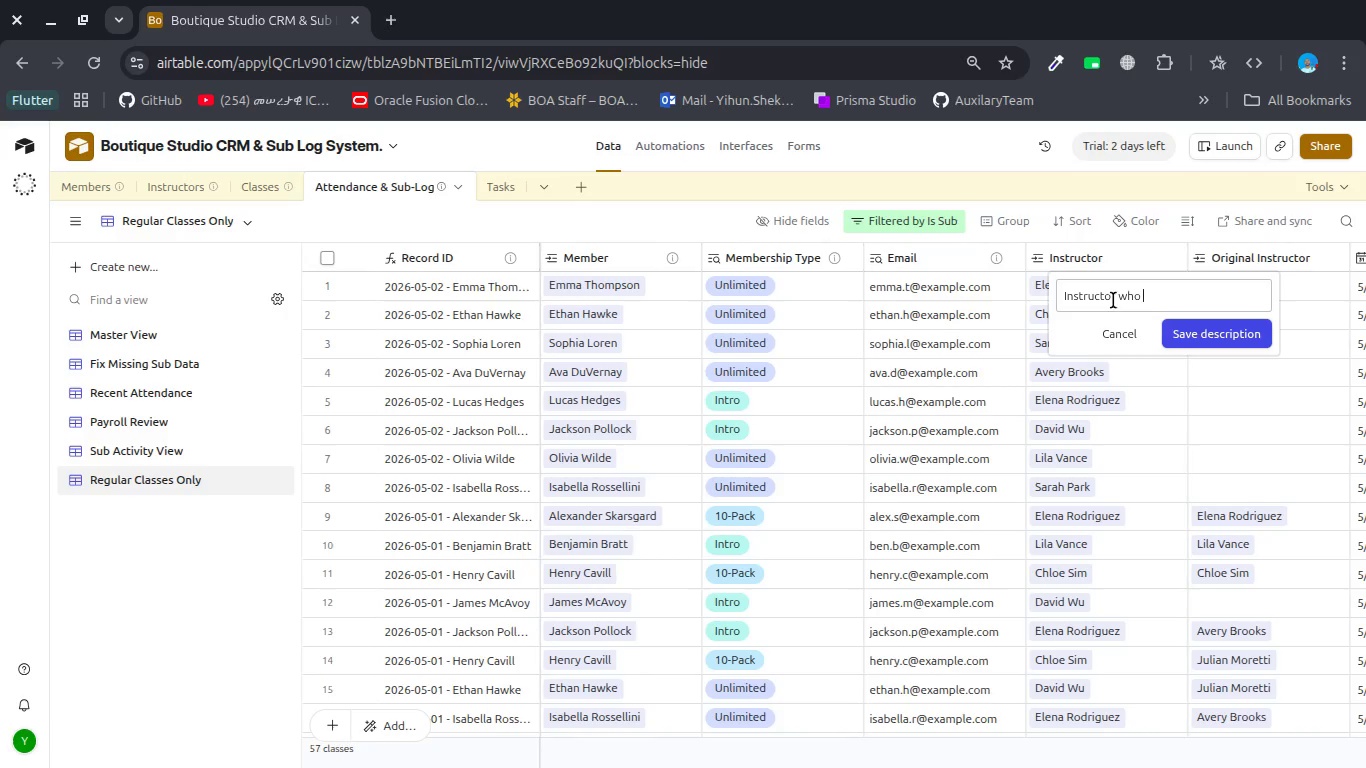 
type(conducted  the class )
 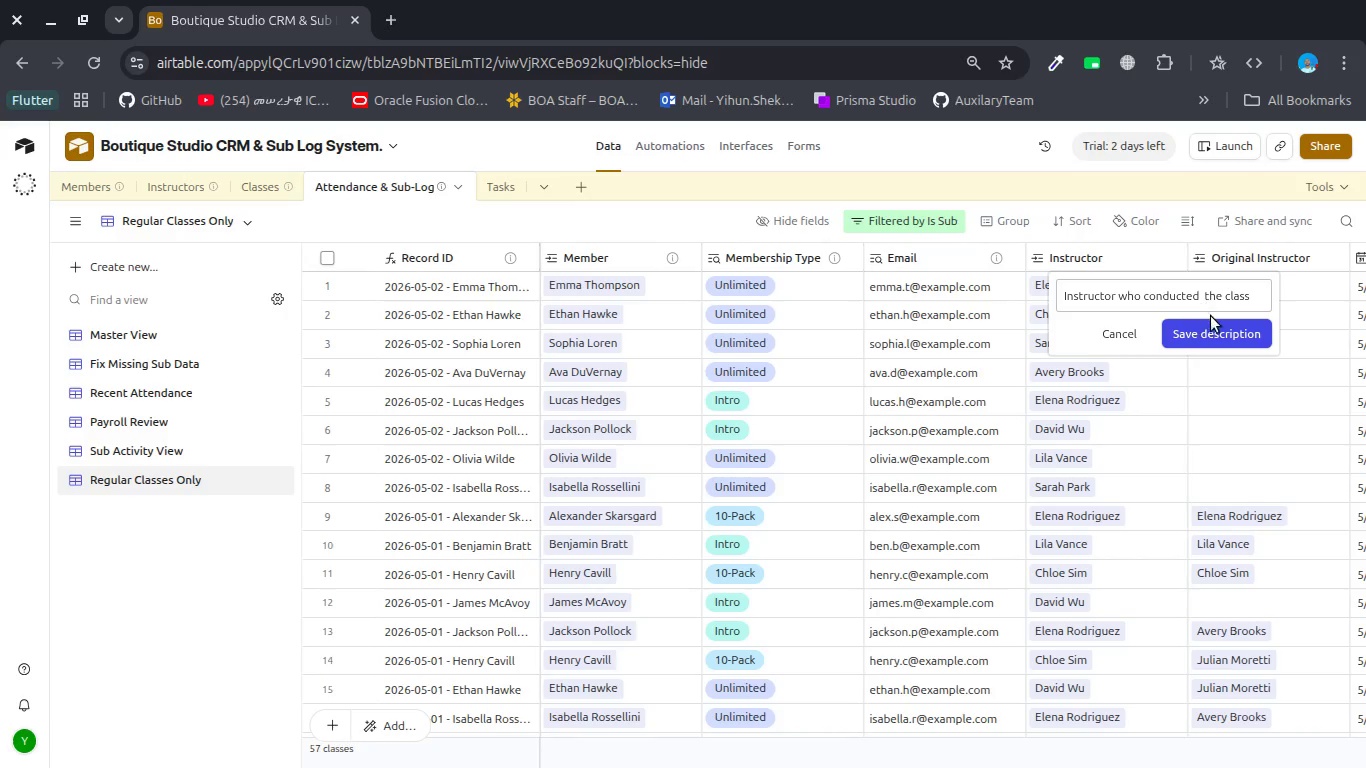 
left_click([1216, 329])
 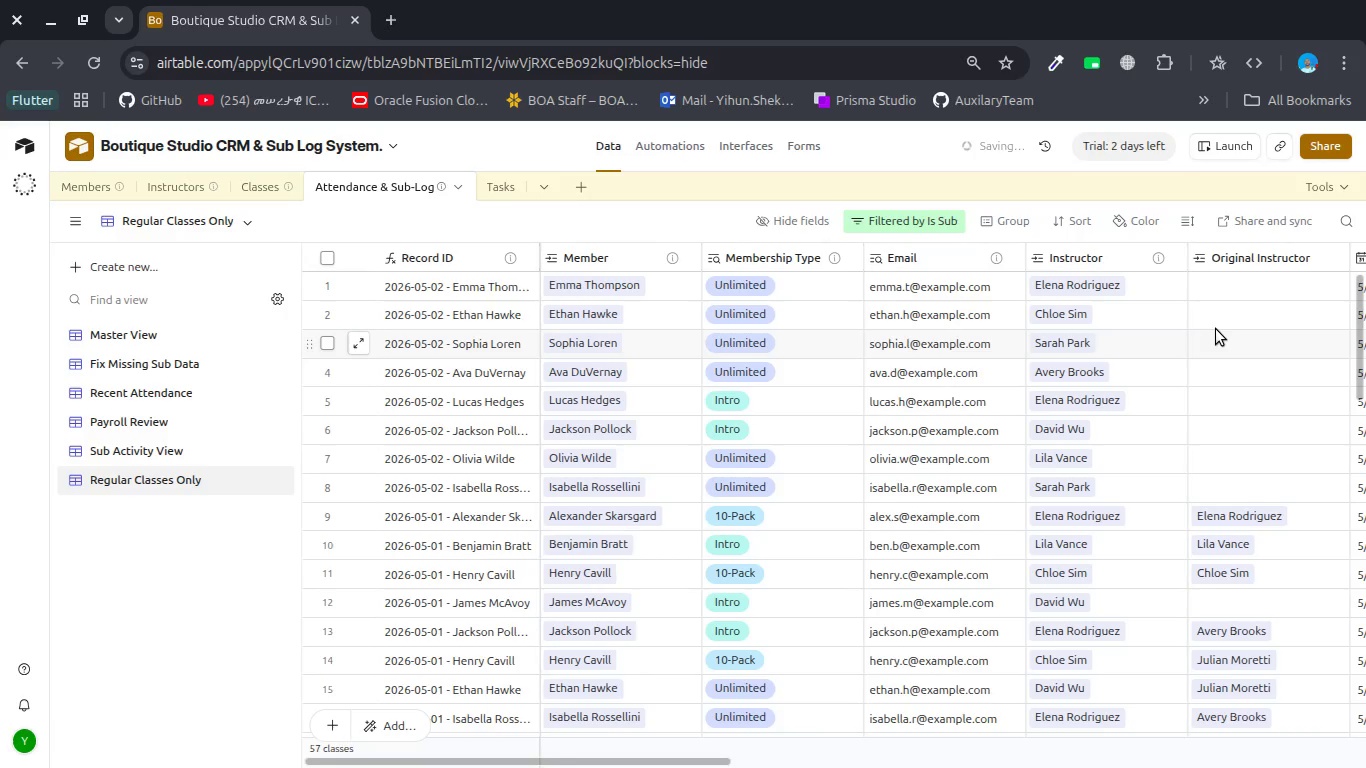 
scroll: coordinate [1216, 329], scroll_direction: down, amount: 4.0
 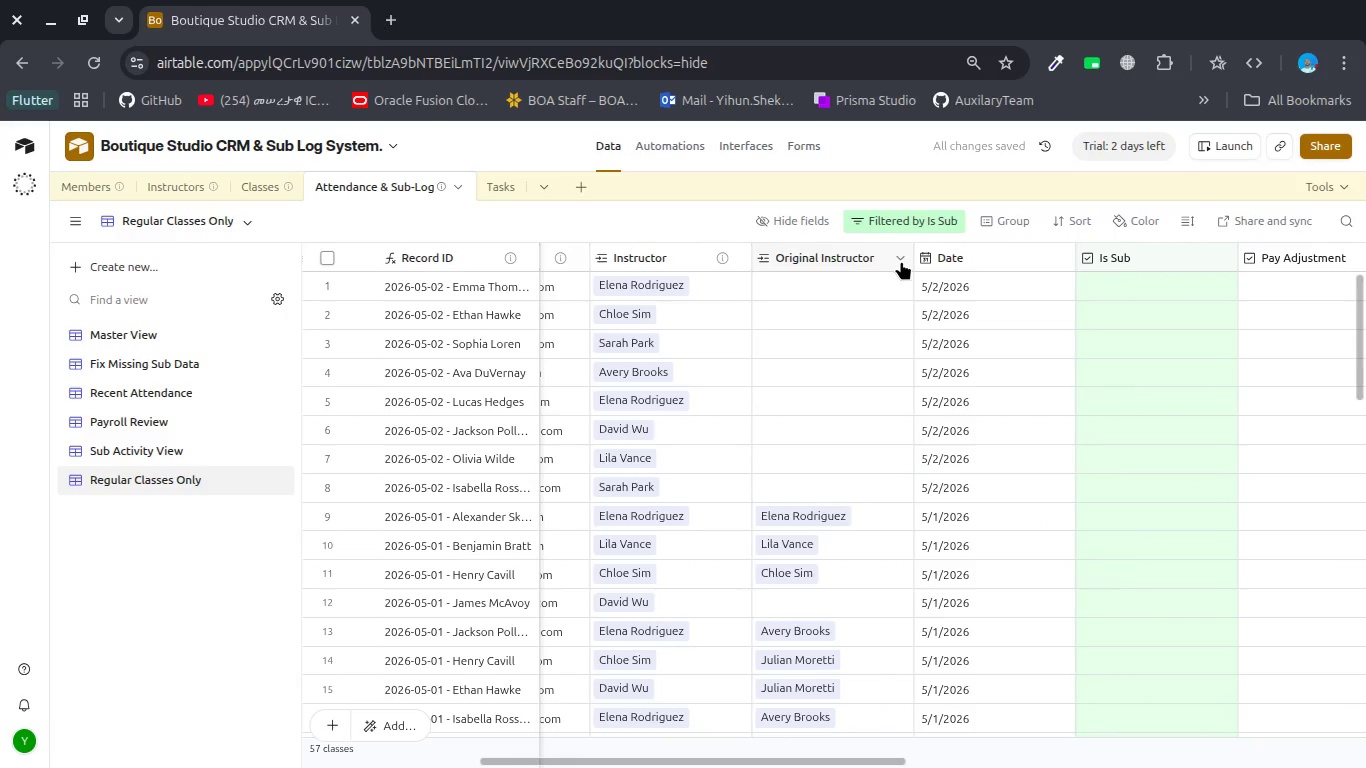 
left_click([901, 254])
 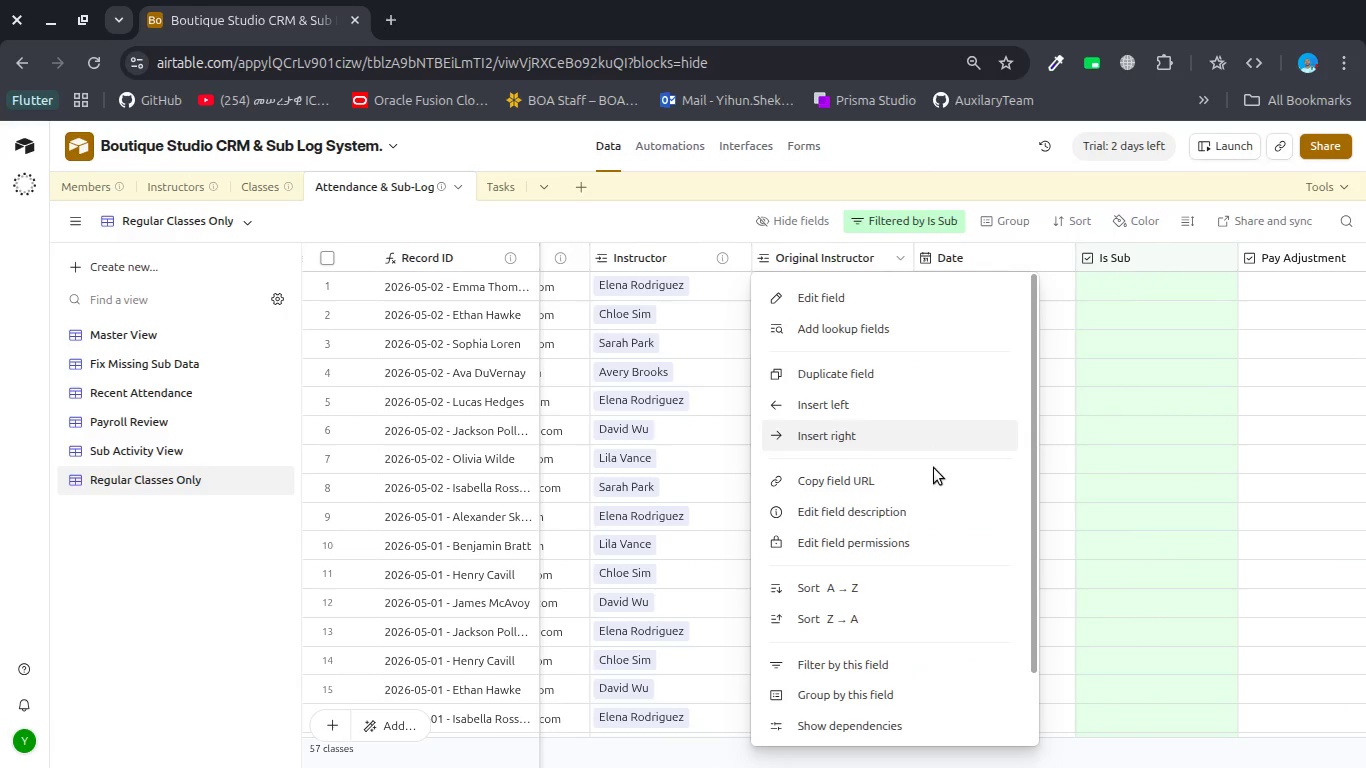 
left_click([916, 513])
 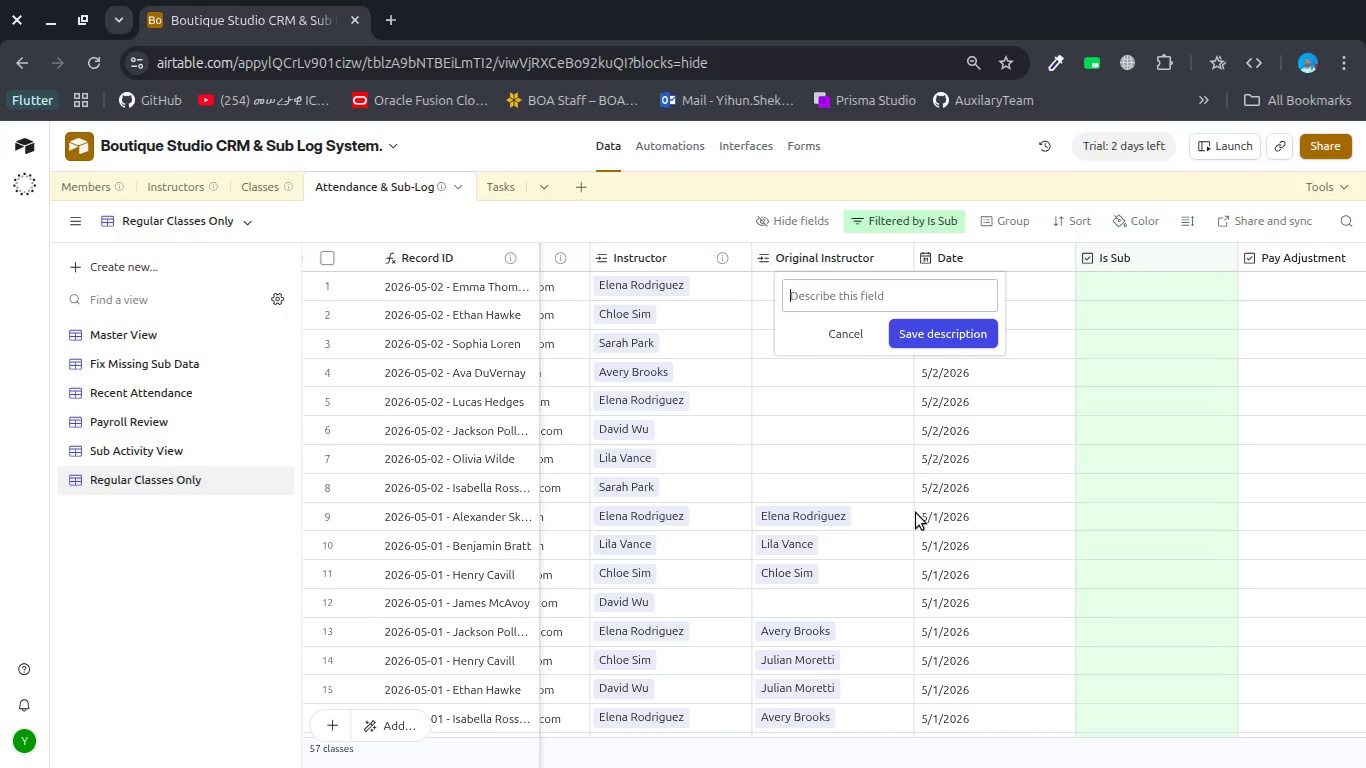 
type(Original scheduled s)
key(Backspace)
type(instructoe )
key(Backspace)
key(Backspace)
type(r assigned to the class vesore )
 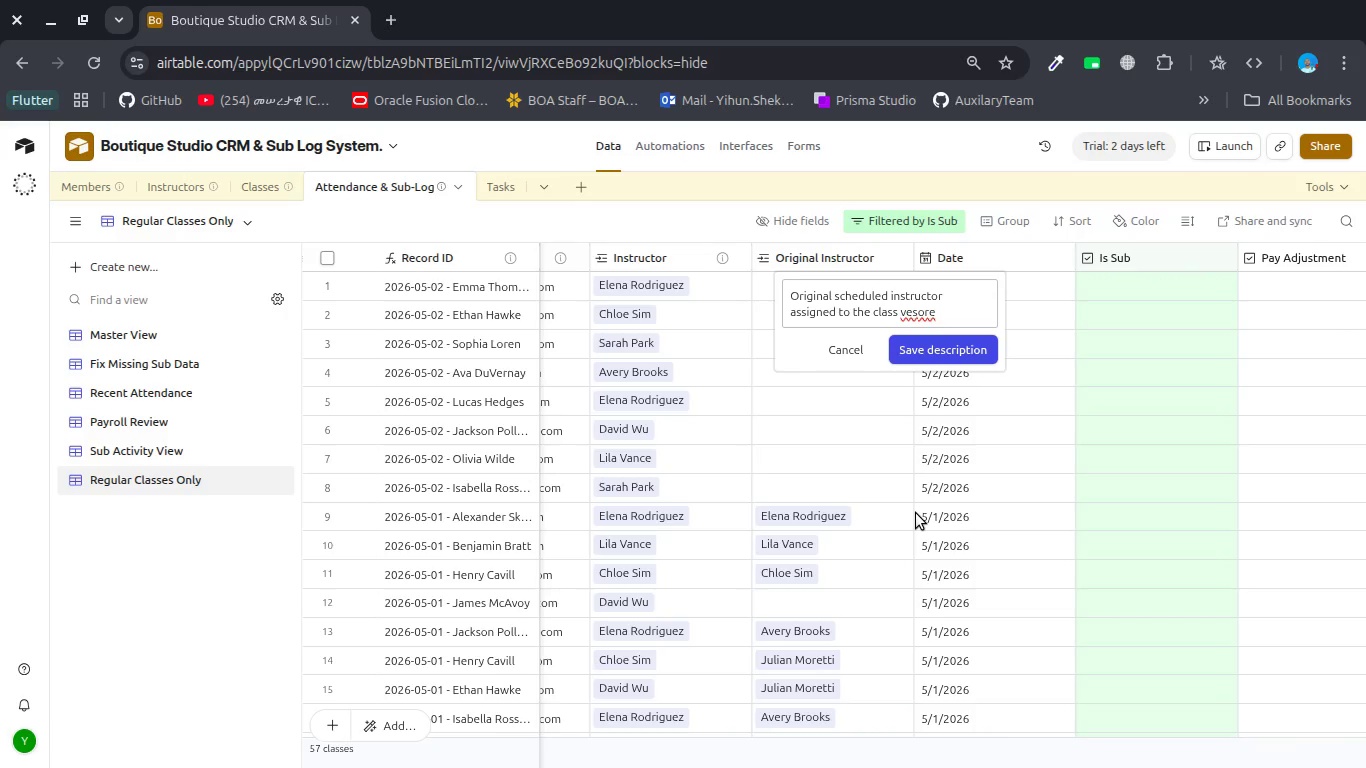 
key(Control+ControlLeft)
 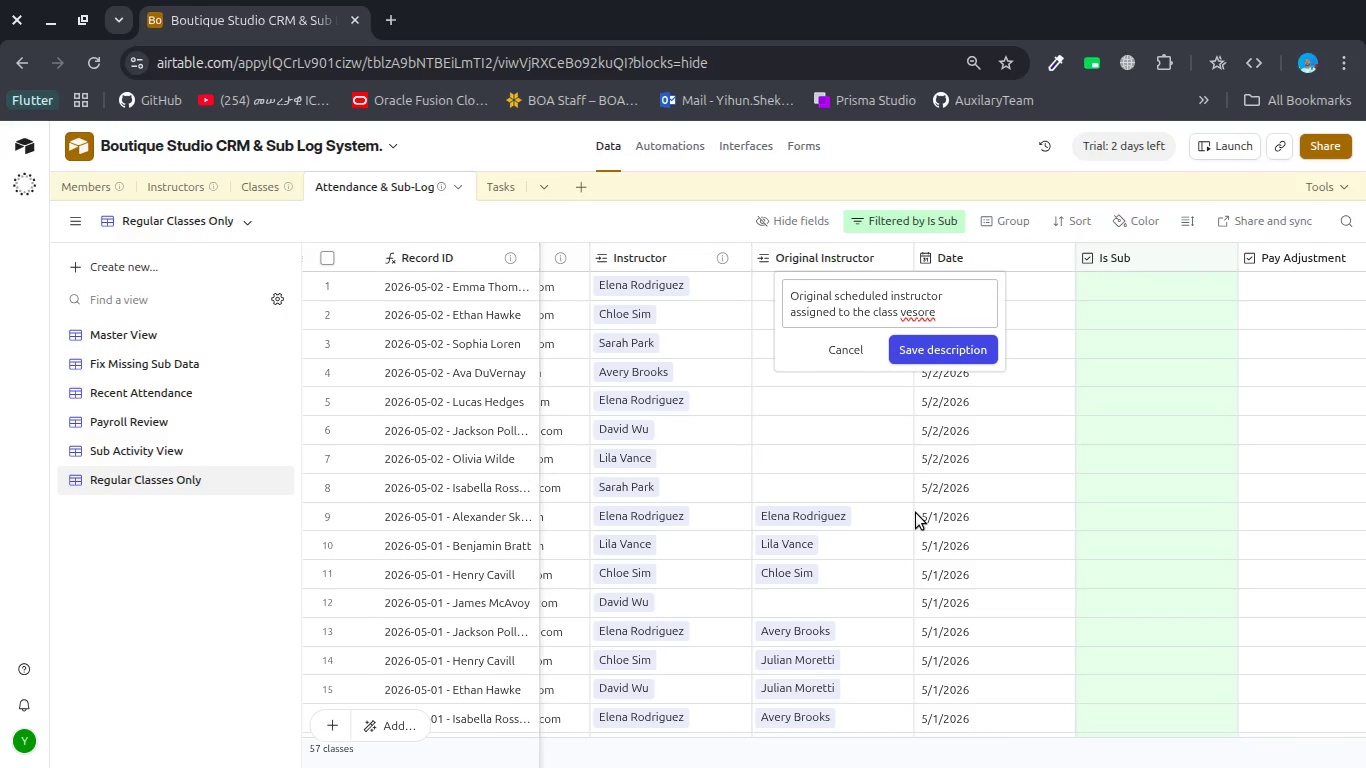 
key(Control+Backspace)
 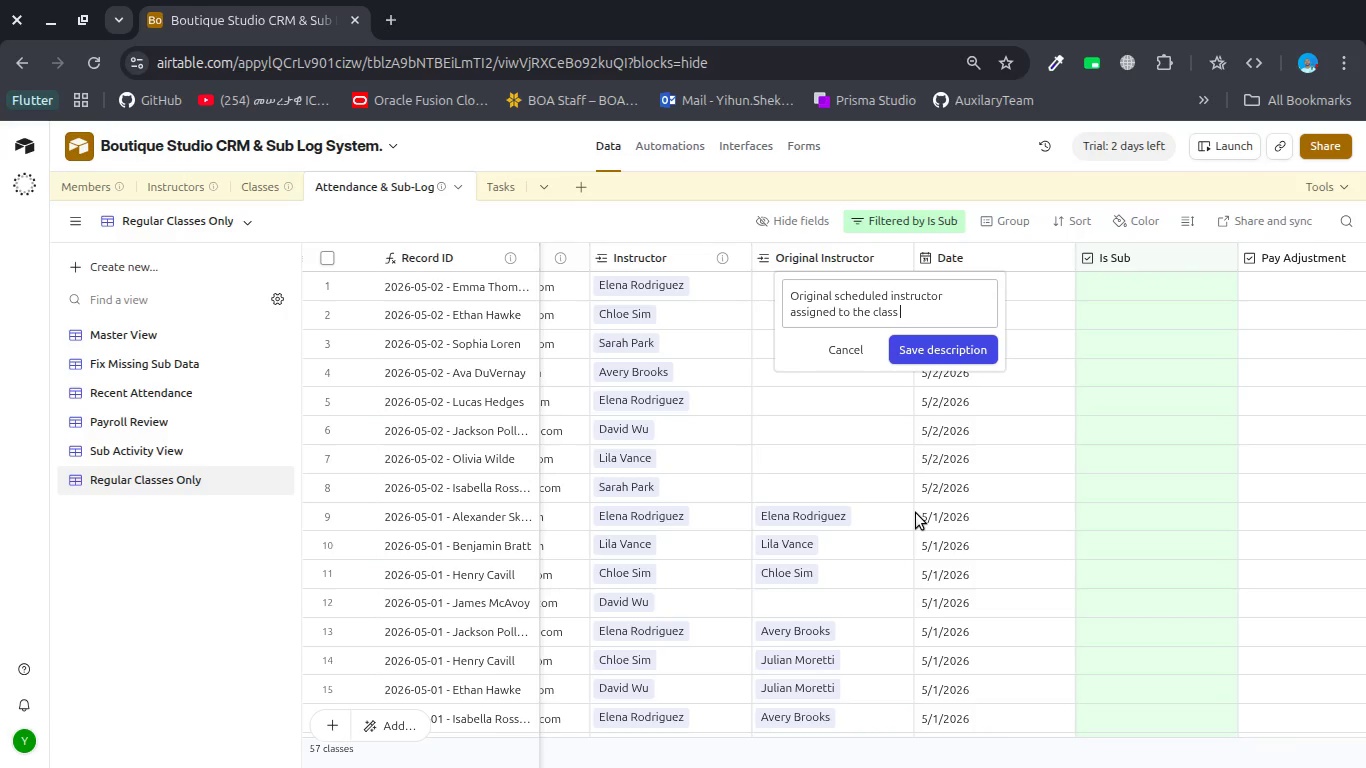 
type(befoere)
key(Backspace)
key(Backspace)
key(Backspace)
type(re any substitu)
key(Backspace)
type(tiojn)
key(Backspace)
key(Backspace)
type(n.)
 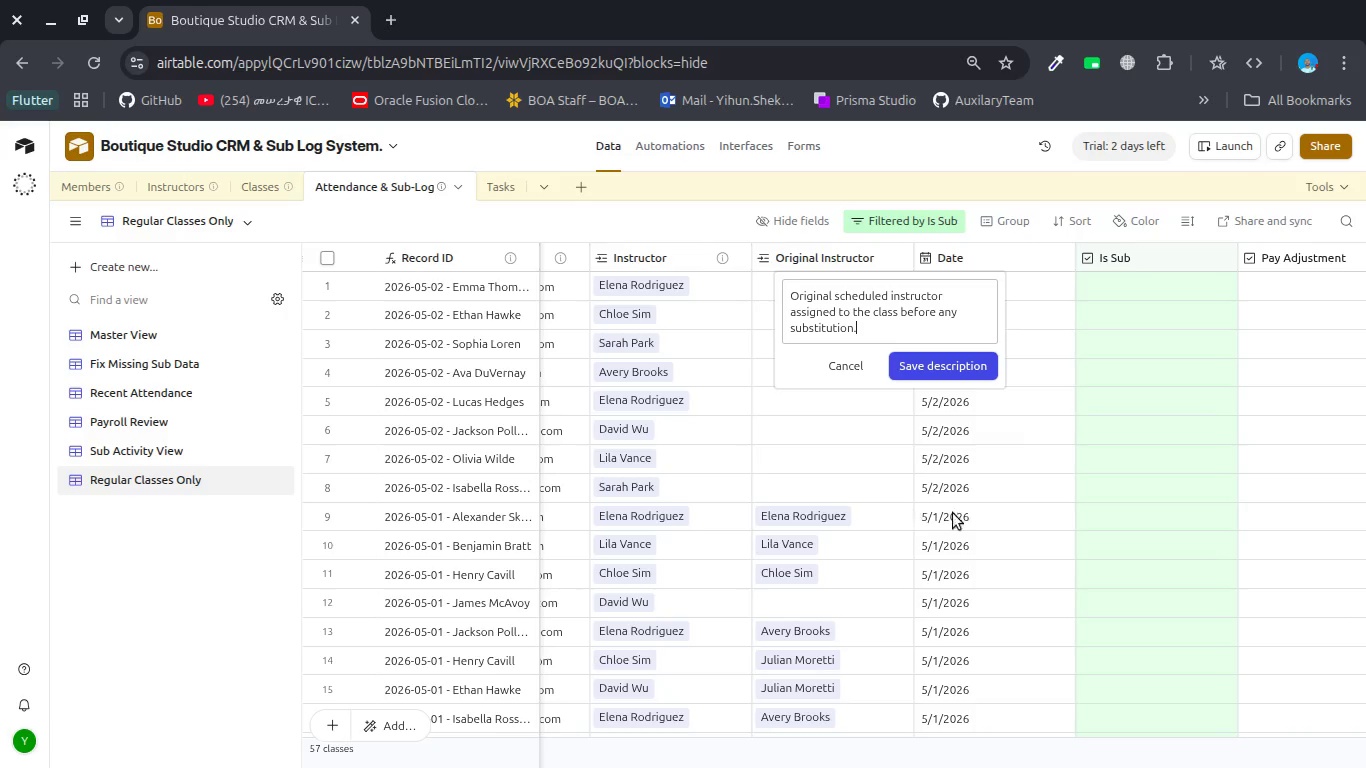 
left_click([926, 363])
 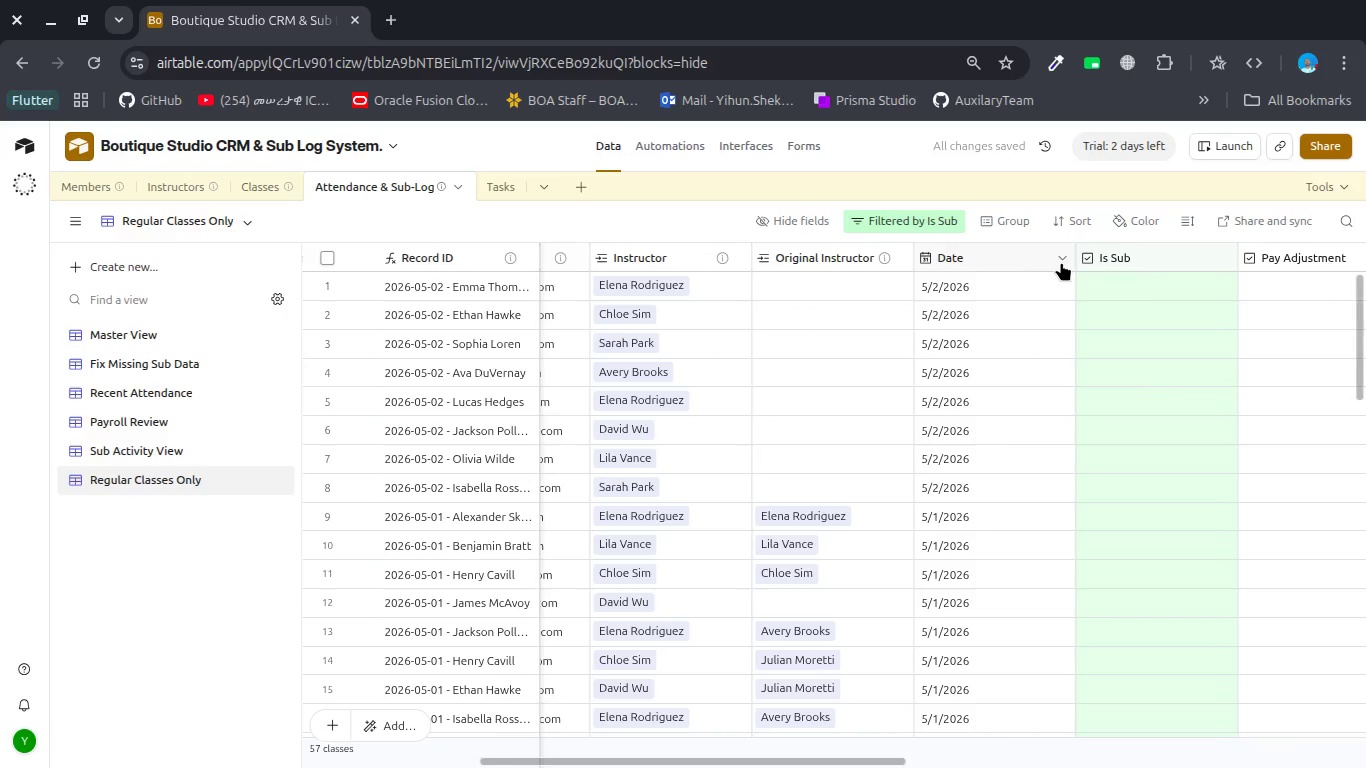 
left_click([1062, 255])
 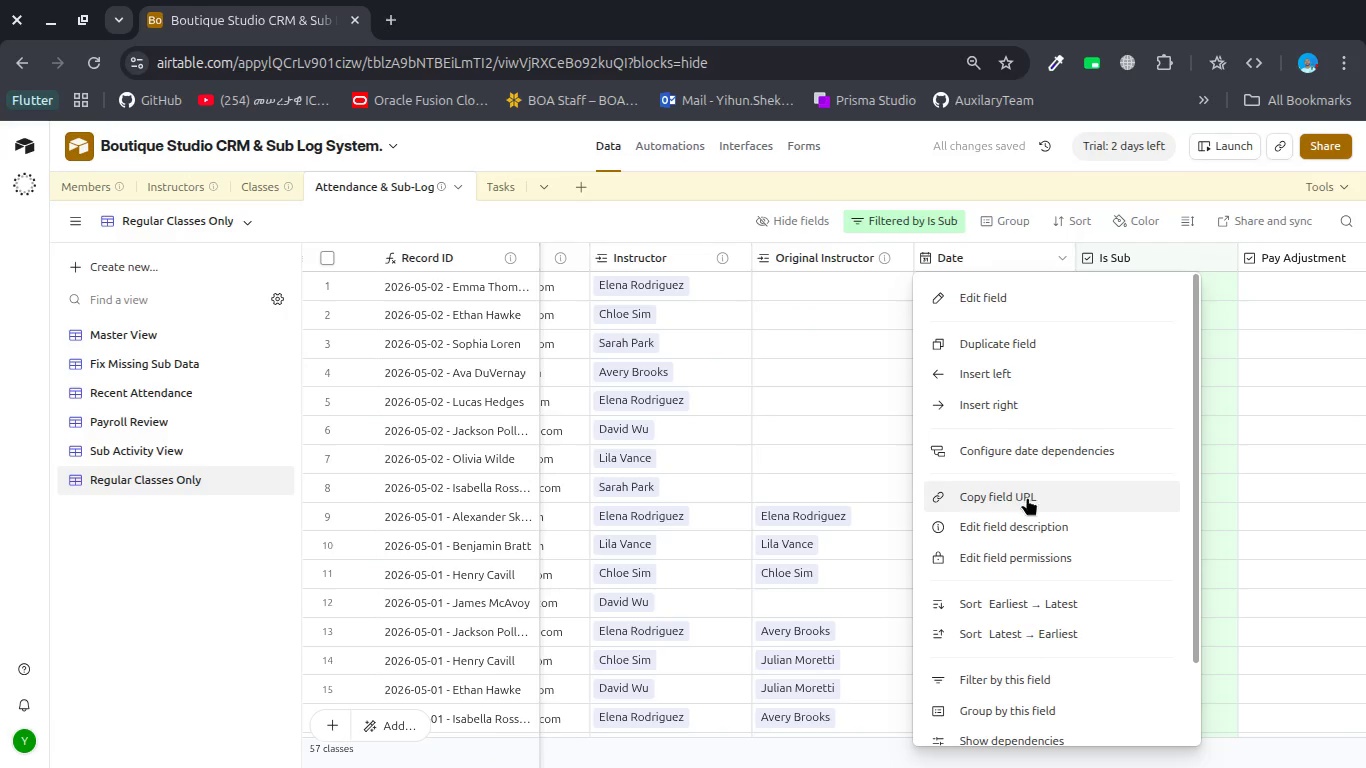 
left_click([1021, 531])
 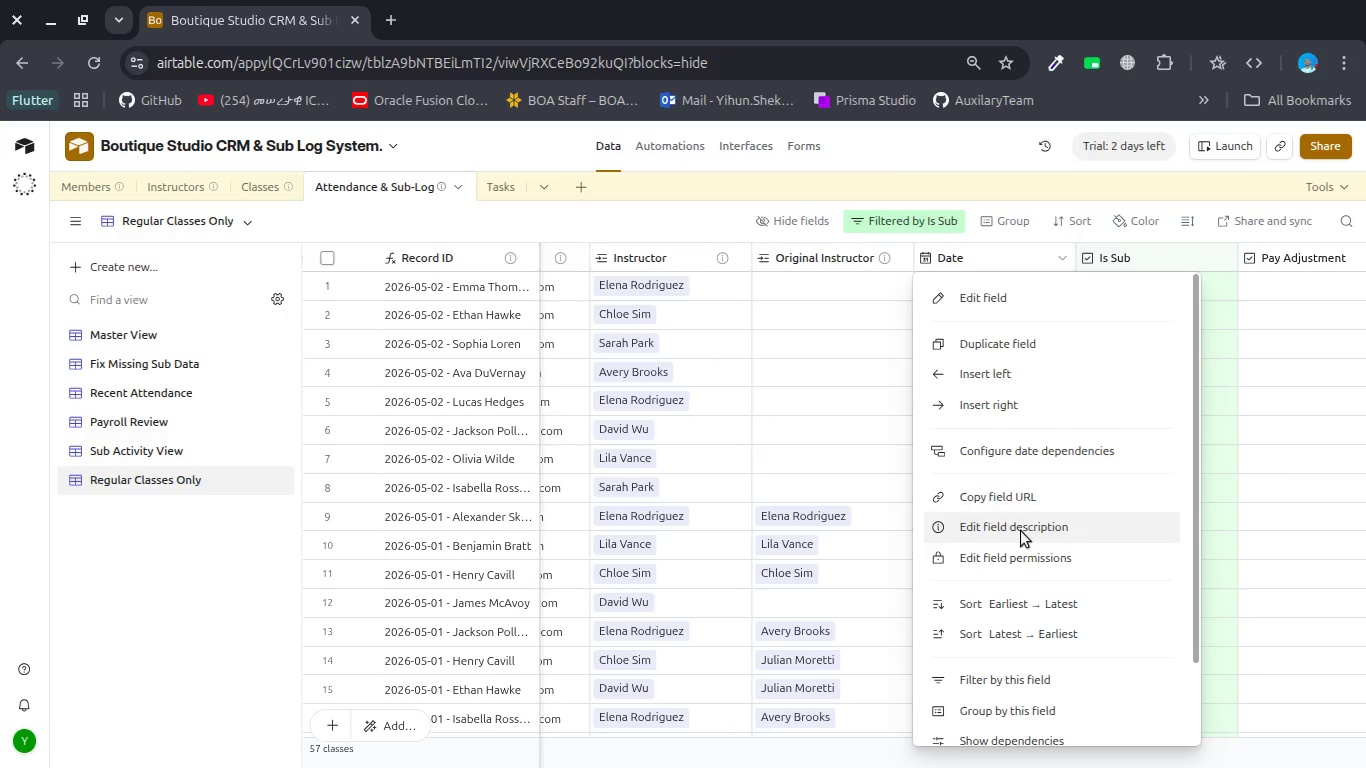 
type(Date when the class tok place )
 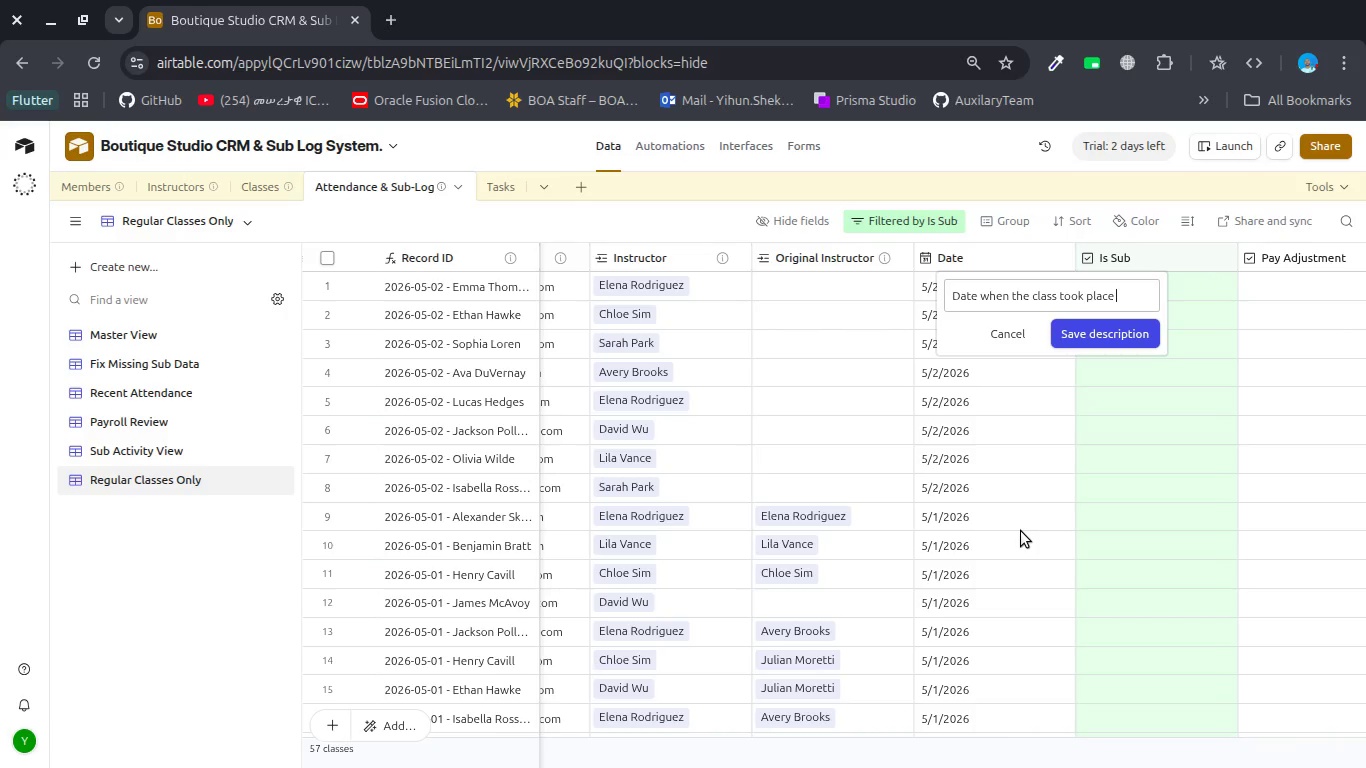 
left_click([1096, 320])
 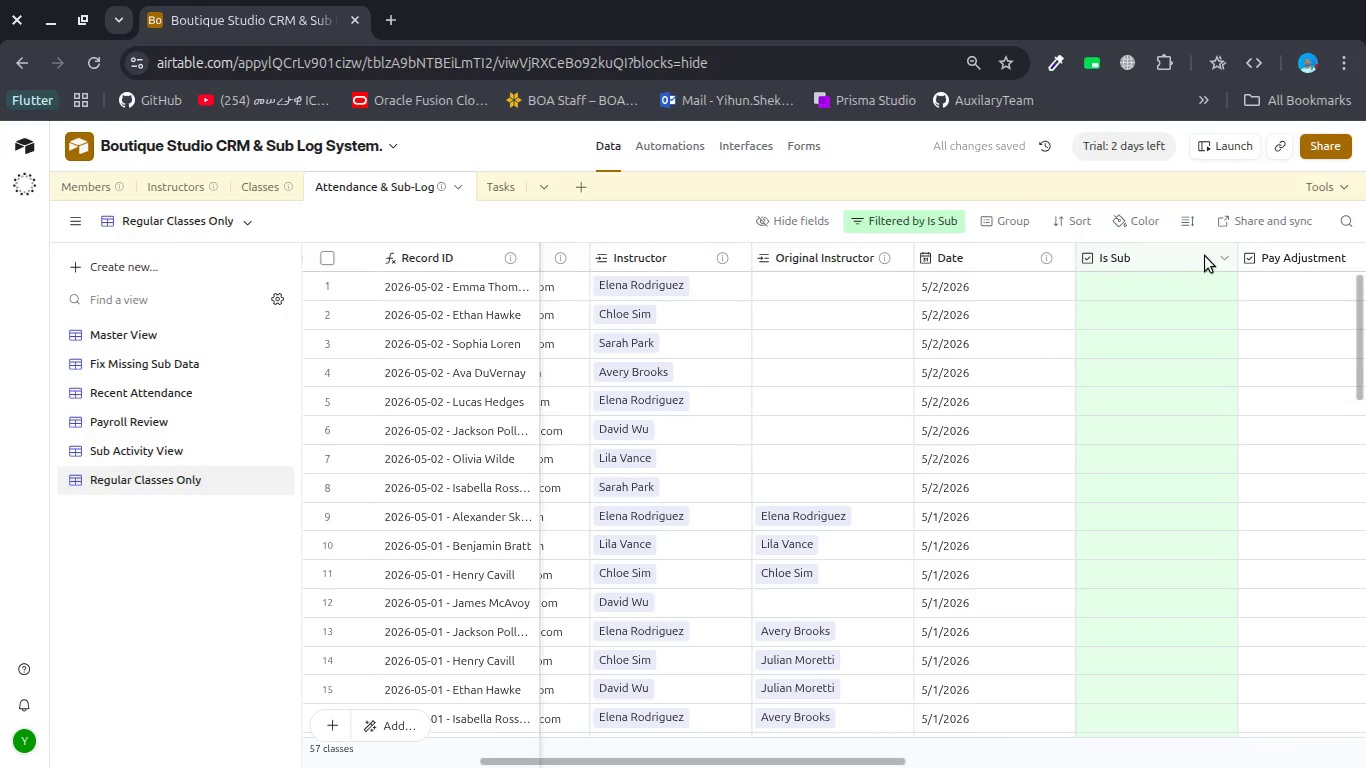 
left_click([1220, 256])
 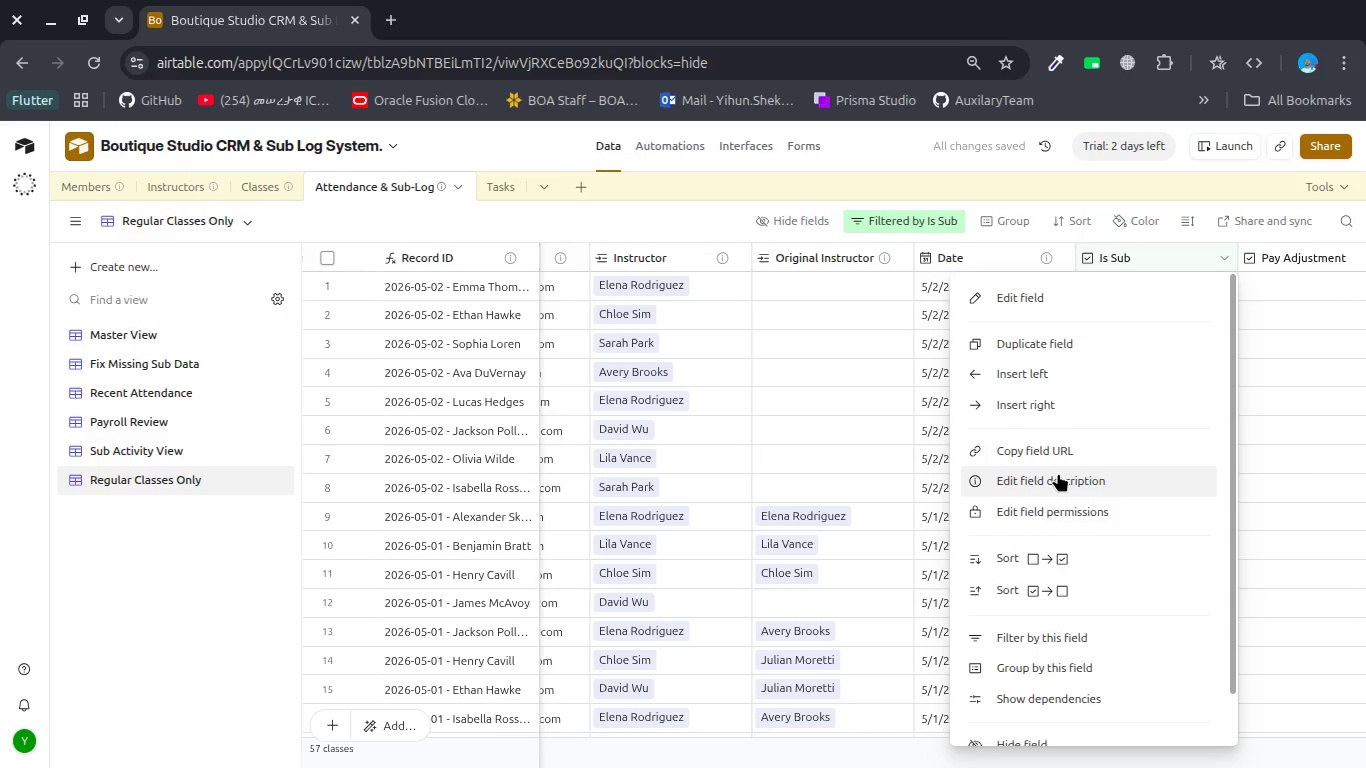 
left_click([1058, 484])
 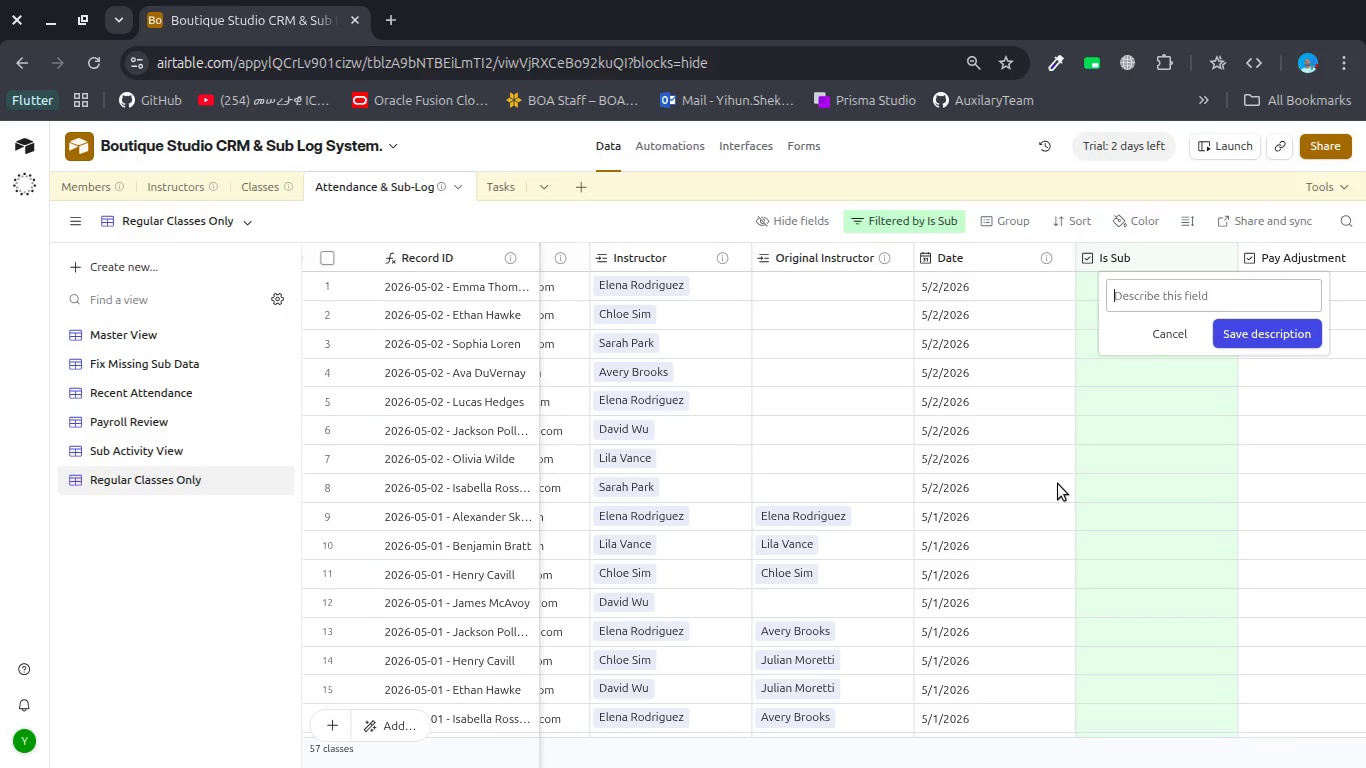 
wait(16.0)
 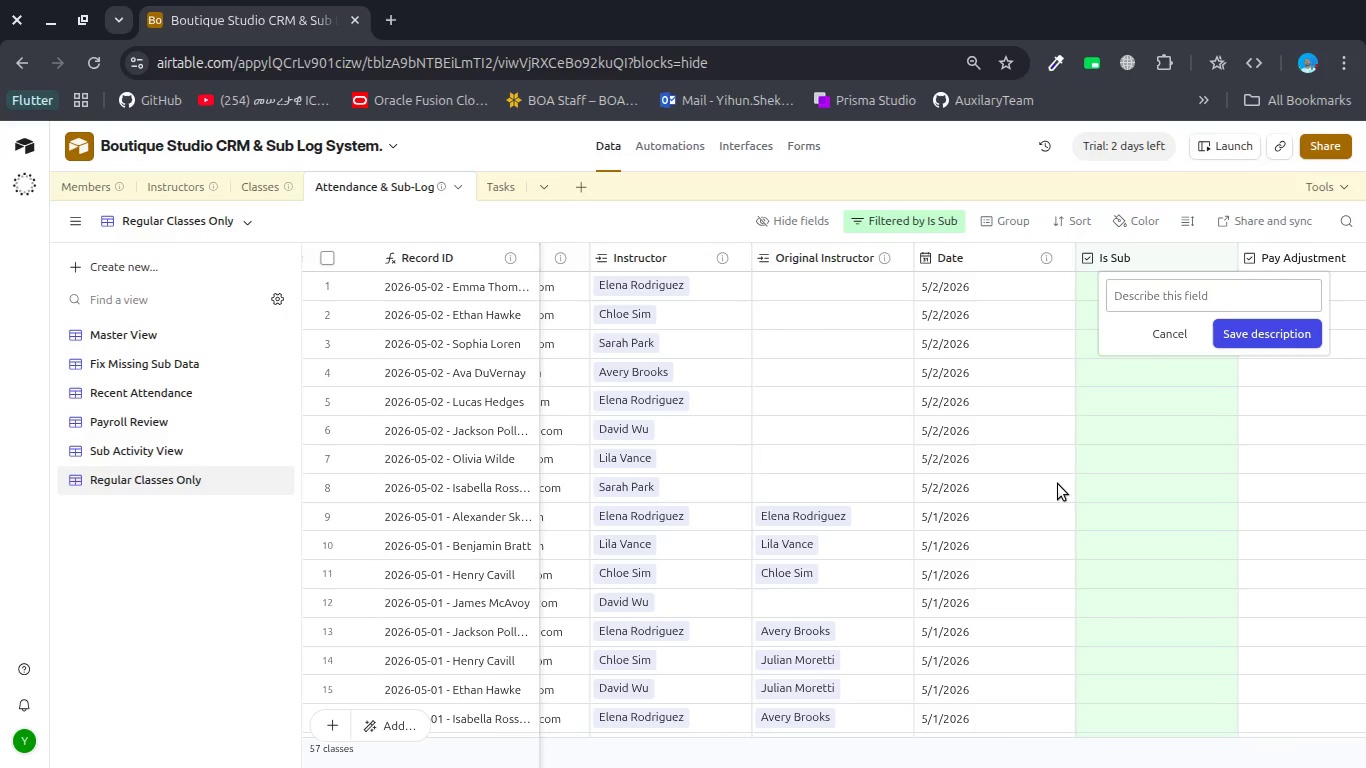 
type(Checkbox indicating whether payrl)
key(Backspace)
type(oll adujus)
key(Backspace)
key(Backspace)
key(Backspace)
type(justment is needed due  to )
 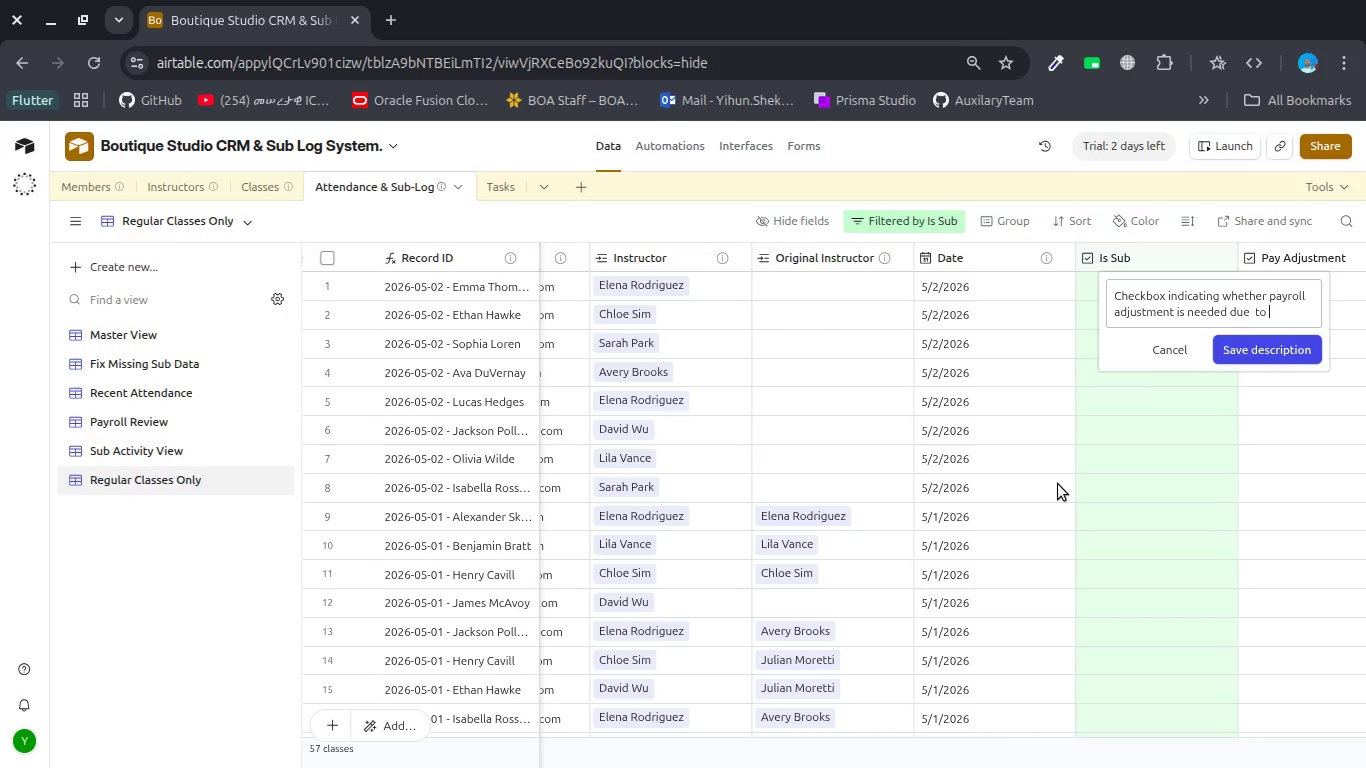 
wait(5.23)
 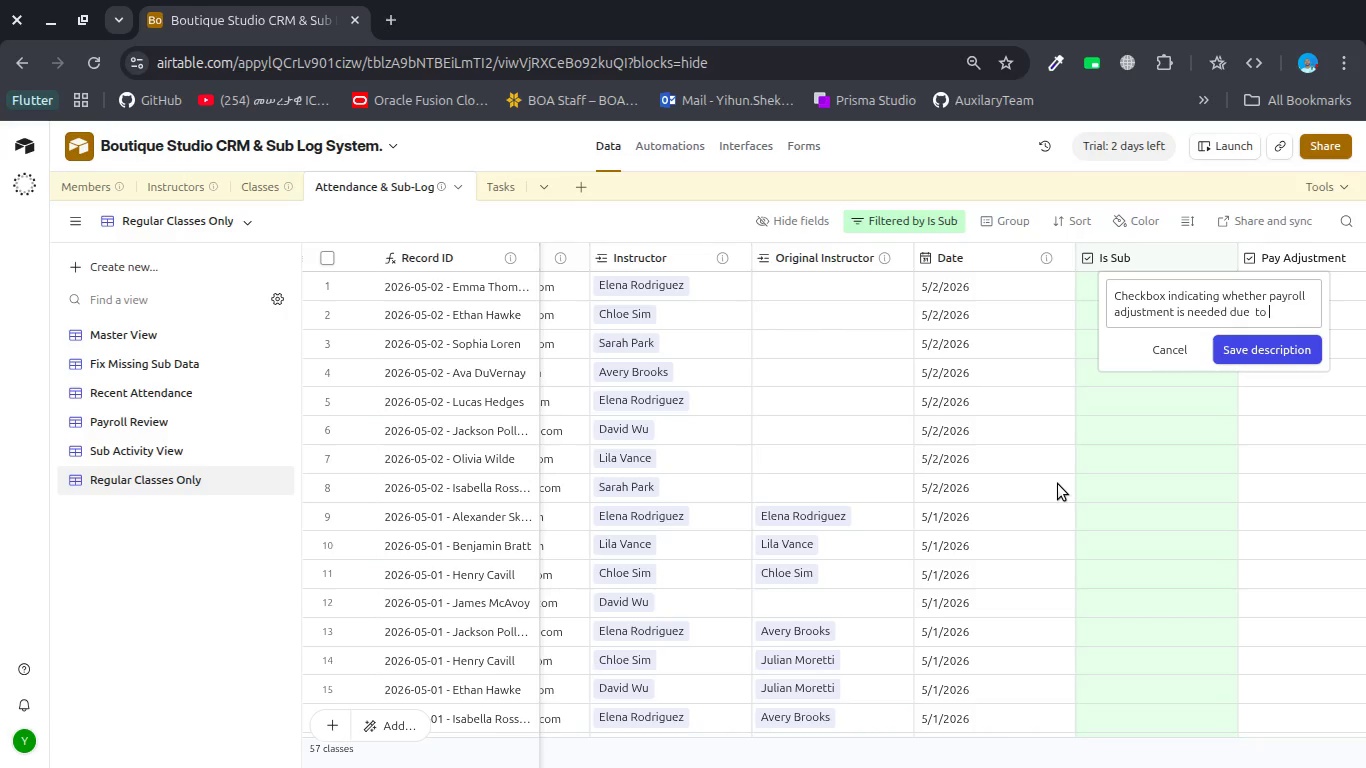 
type( substituton.)
 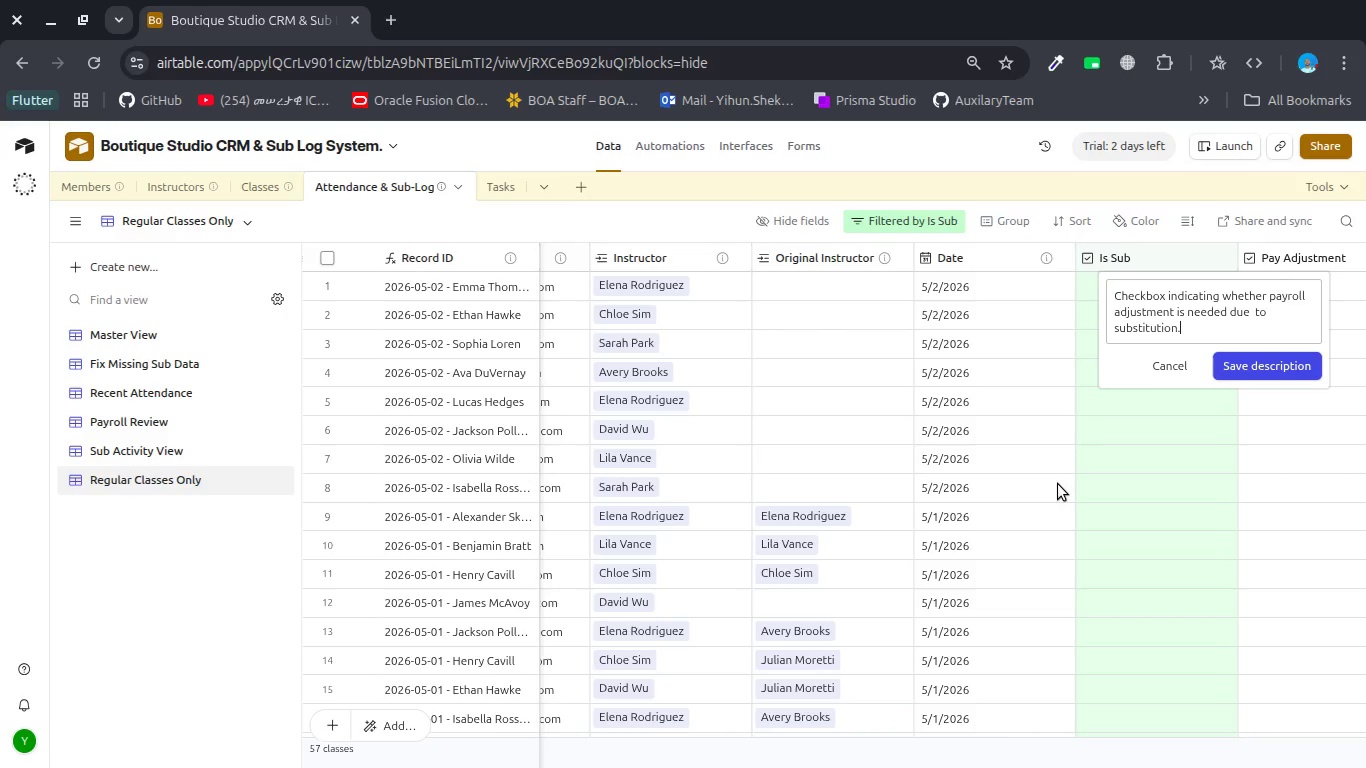 
left_click([1265, 366])
 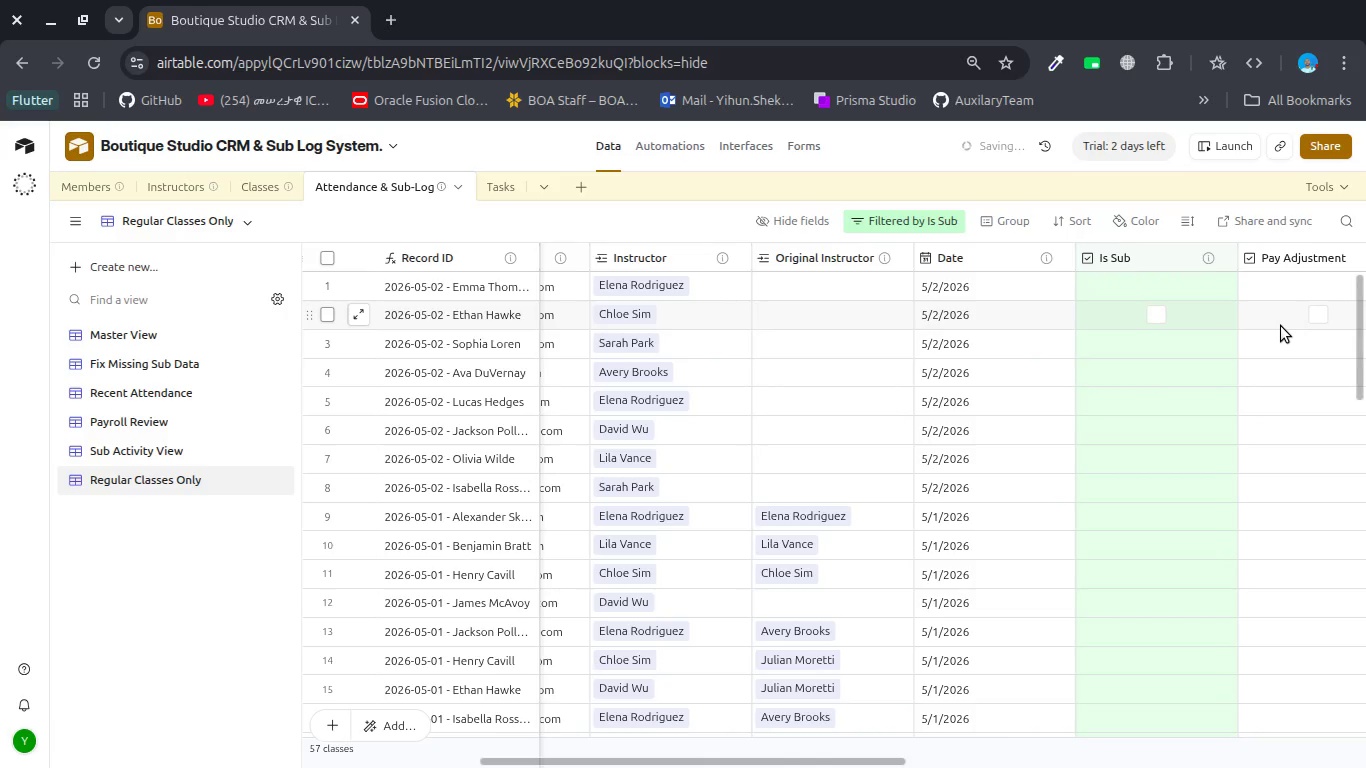 
scroll: coordinate [1215, 266], scroll_direction: down, amount: 3.0
 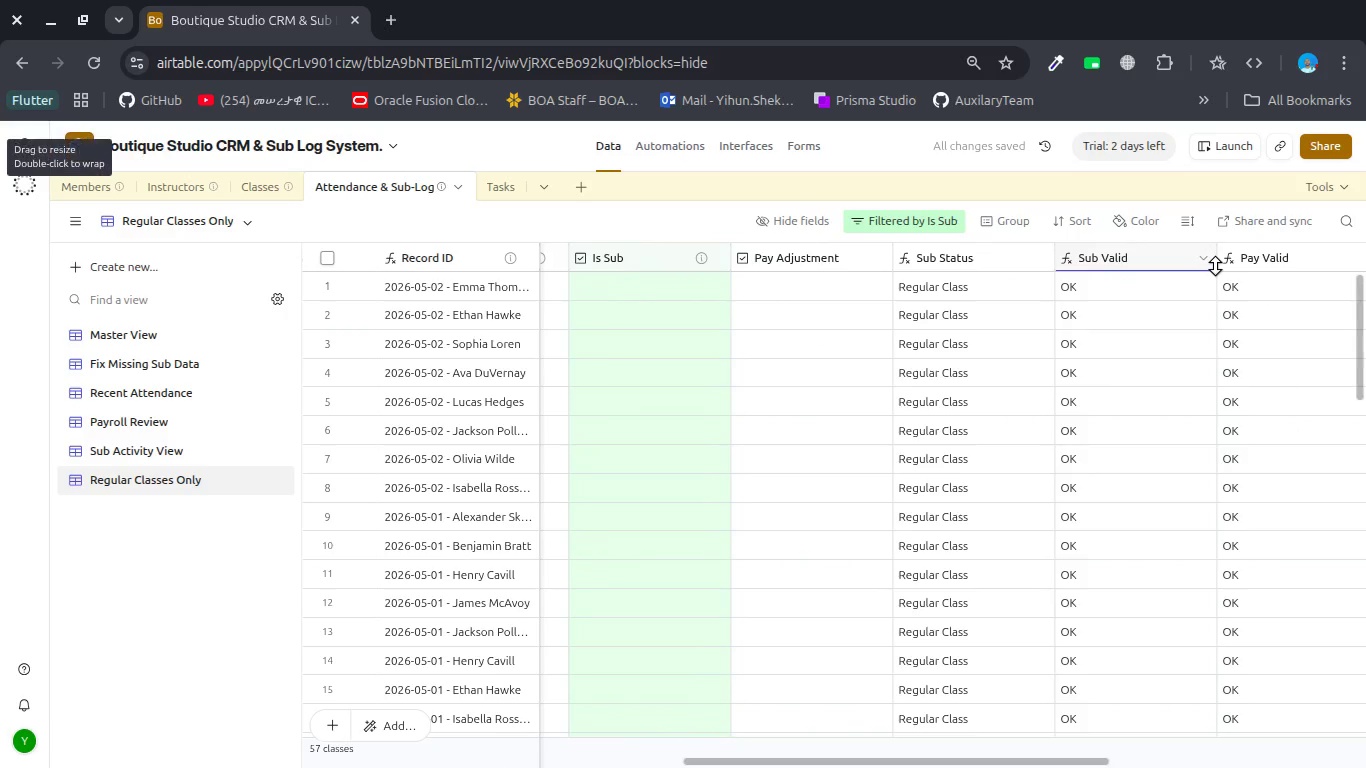 
scroll: coordinate [1215, 266], scroll_direction: none, amount: 0.0
 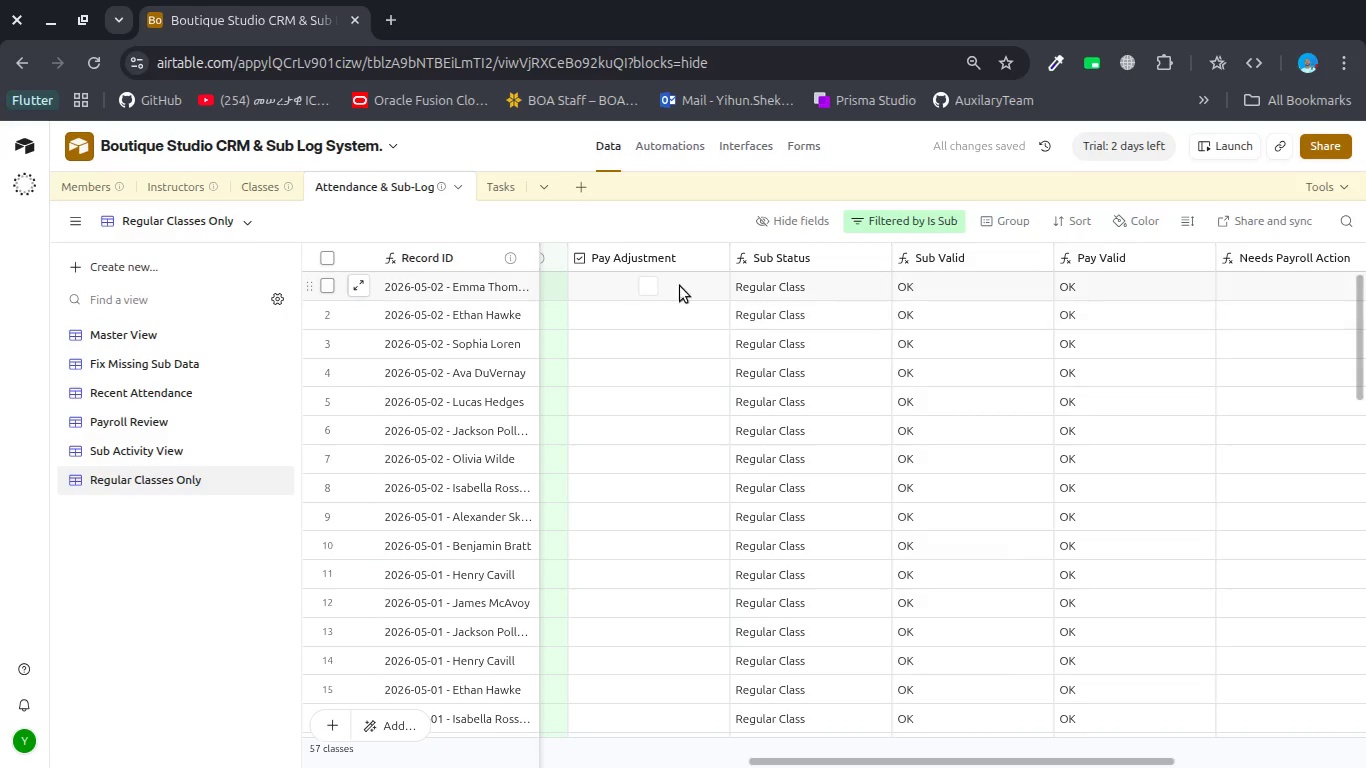 
key(Alt+X)
 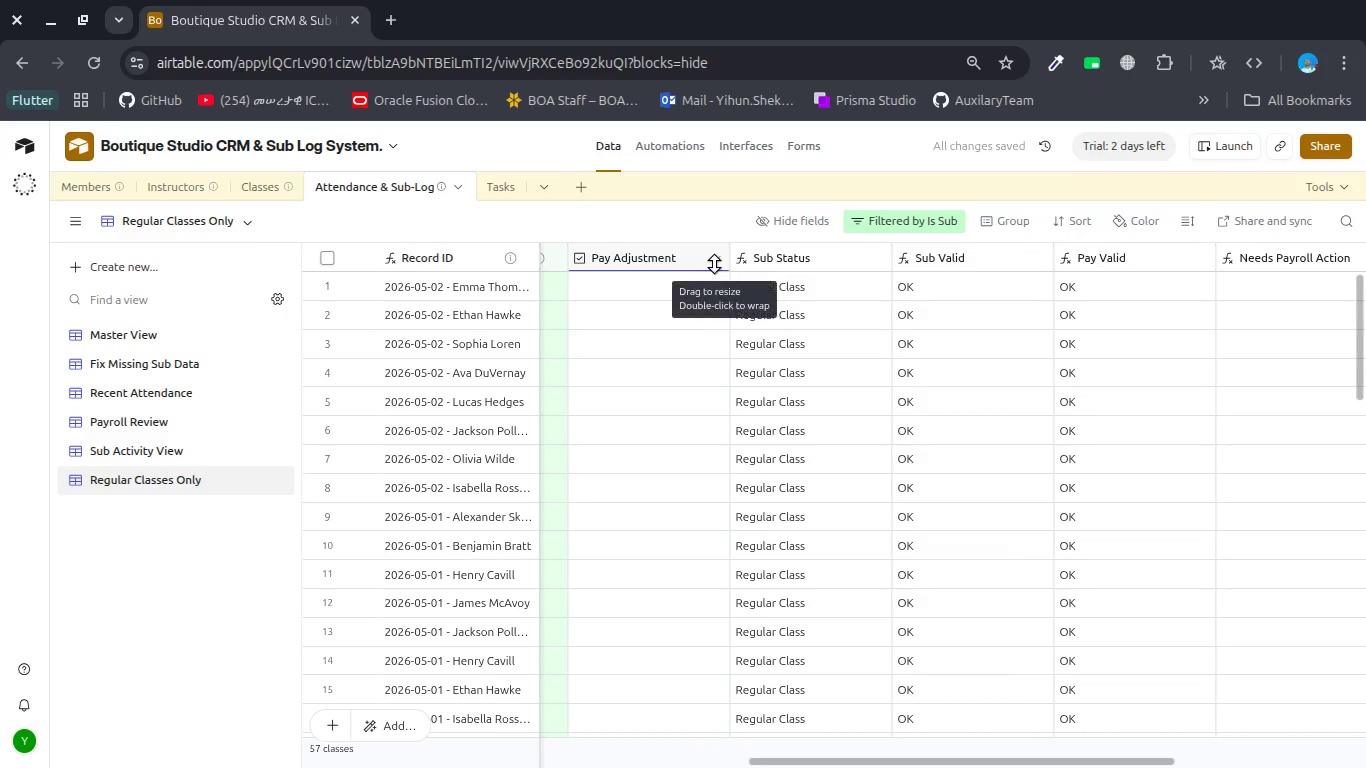 
key(Alt+Tab)